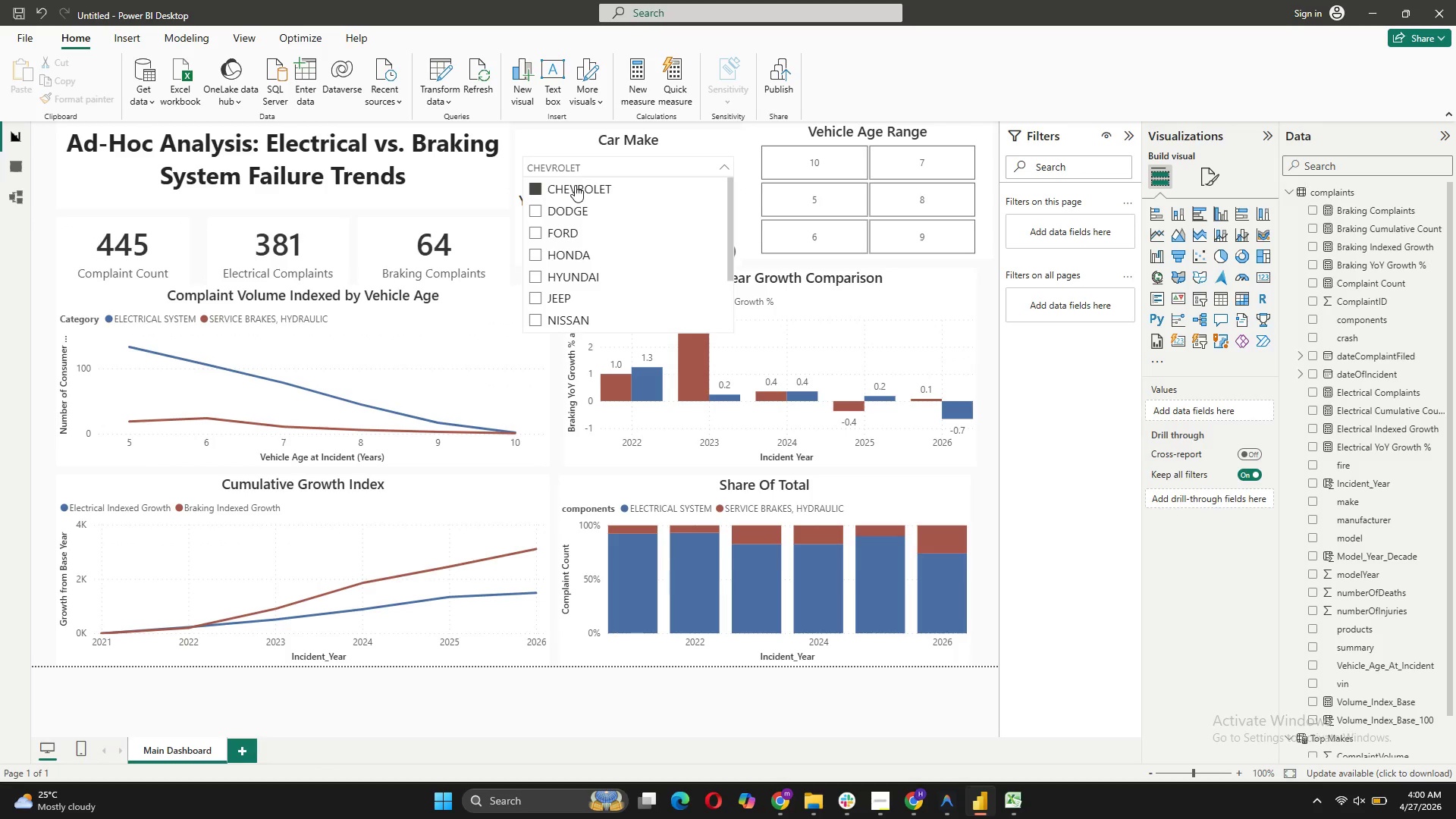 
left_click([565, 229])
 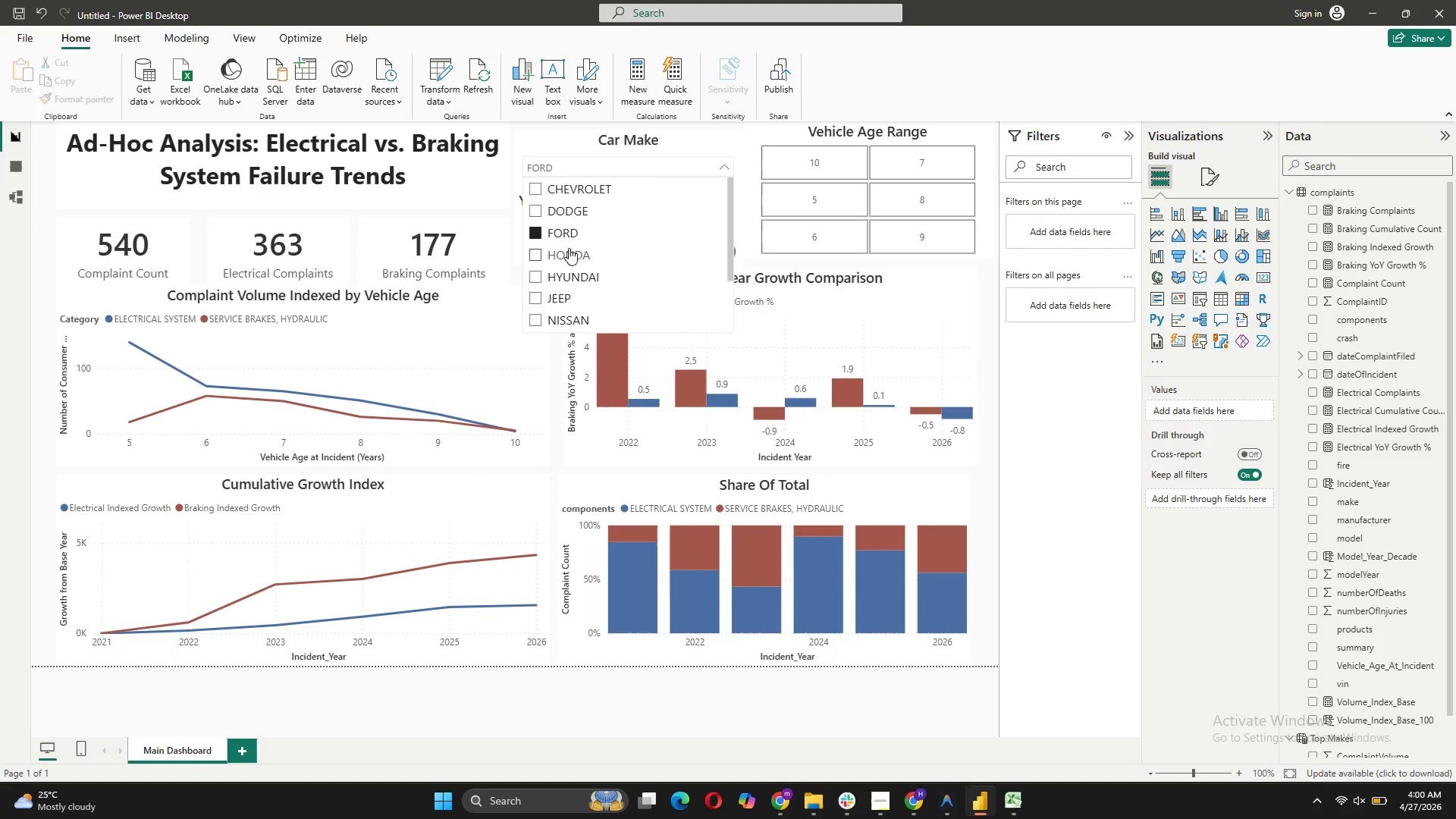 
left_click([570, 253])
 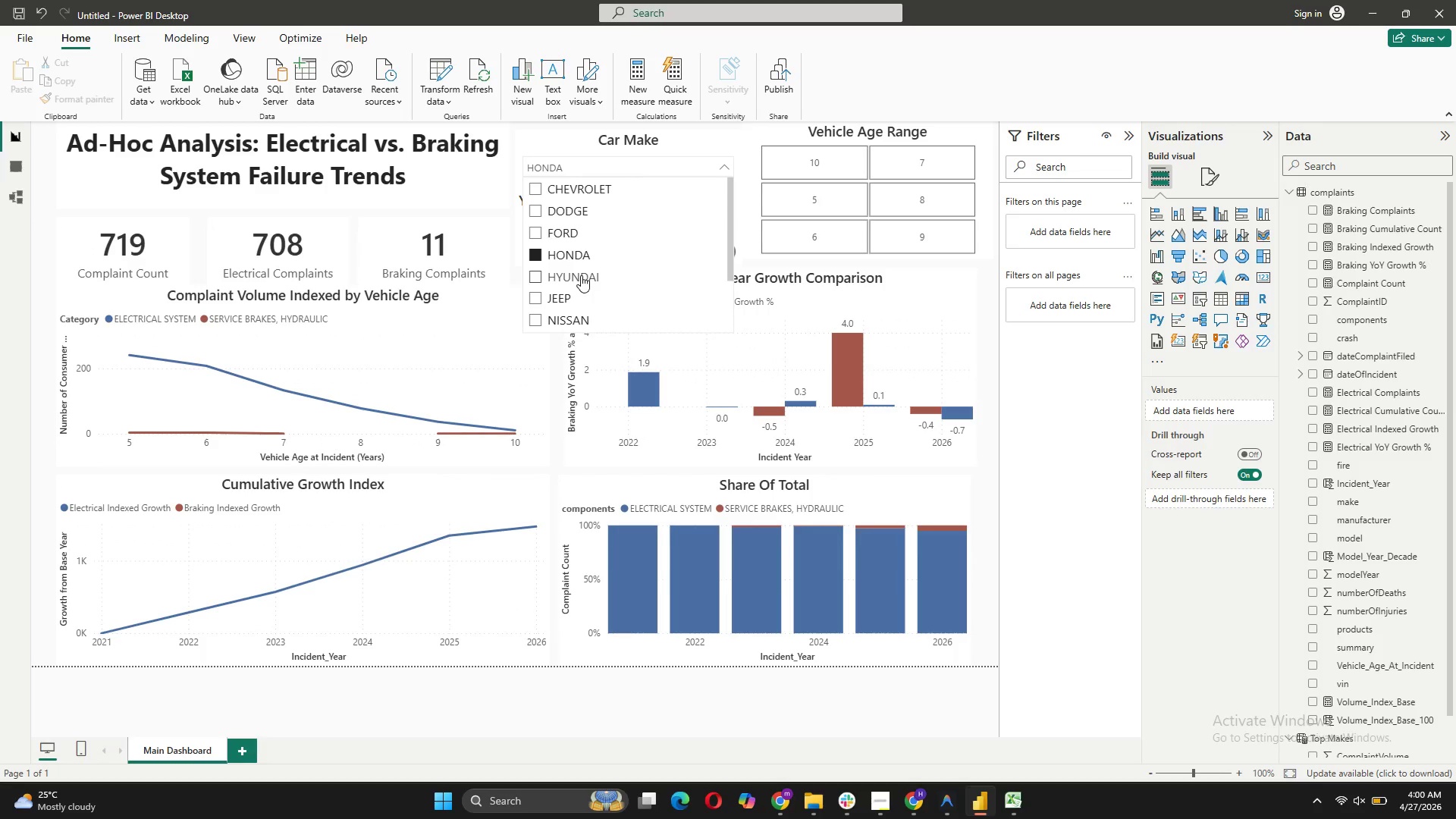 
left_click([581, 275])
 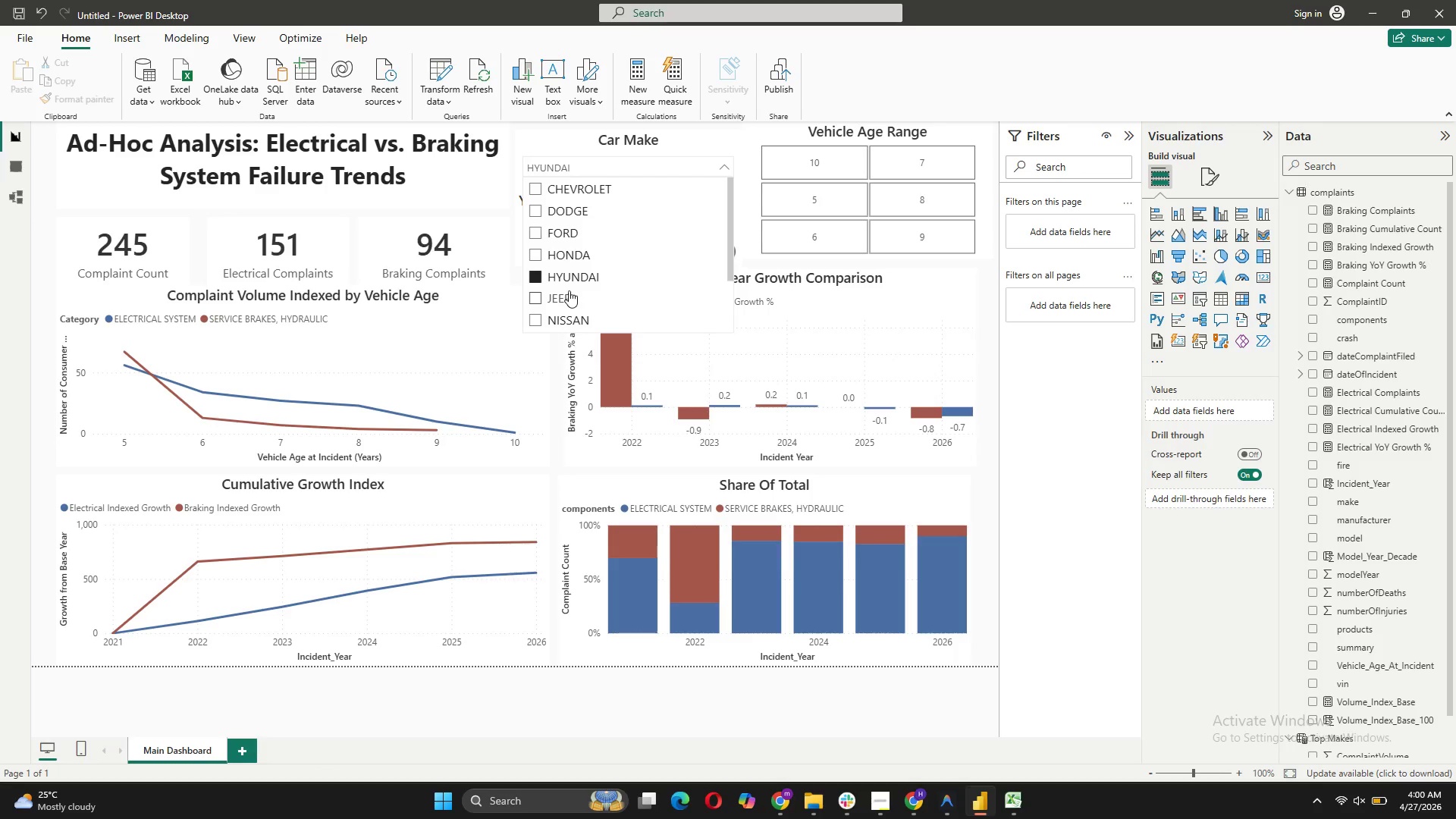 
scroll: coordinate [610, 224], scroll_direction: down, amount: 2.0
 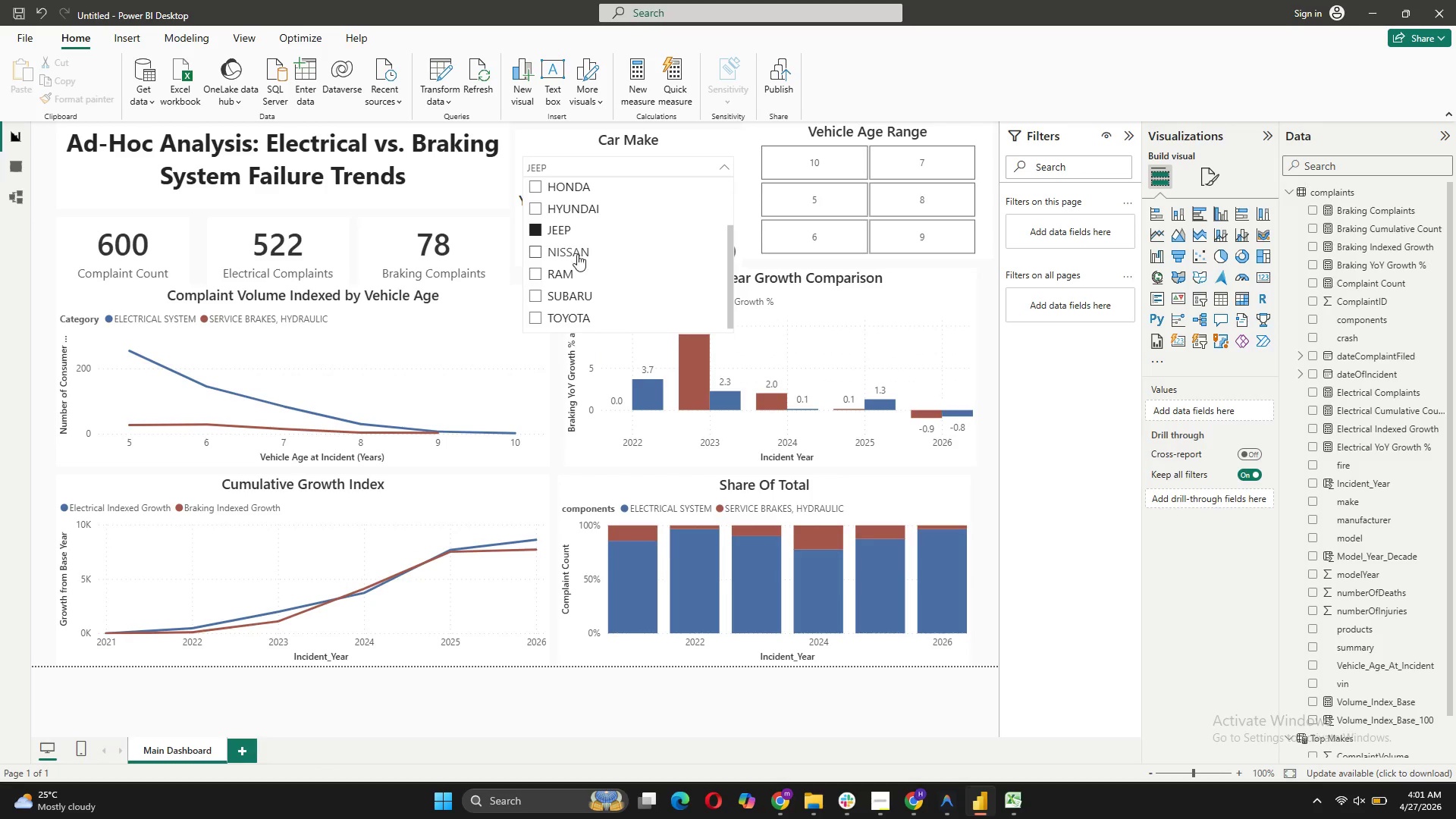 
left_click([579, 243])
 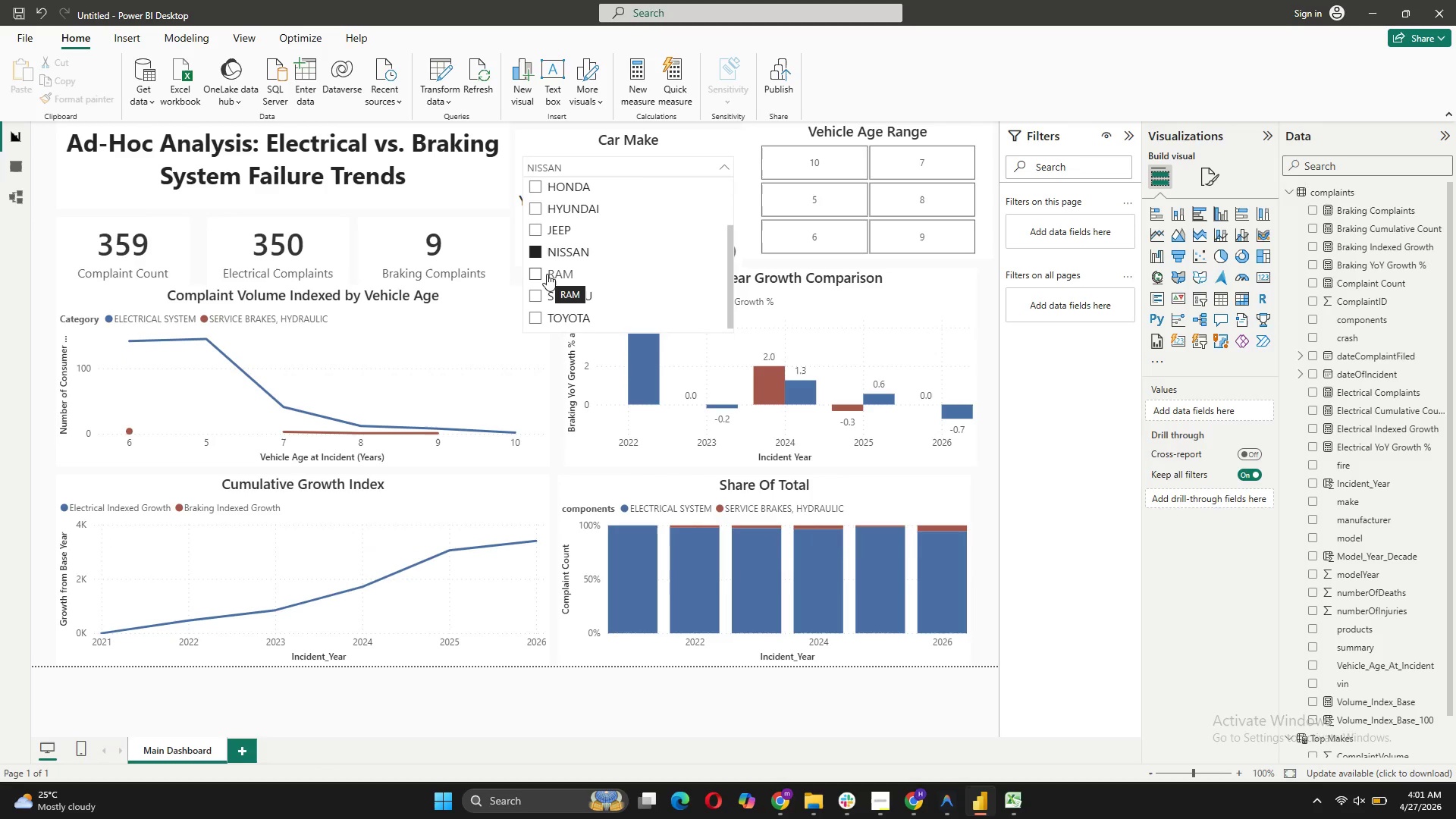 
left_click([548, 271])
 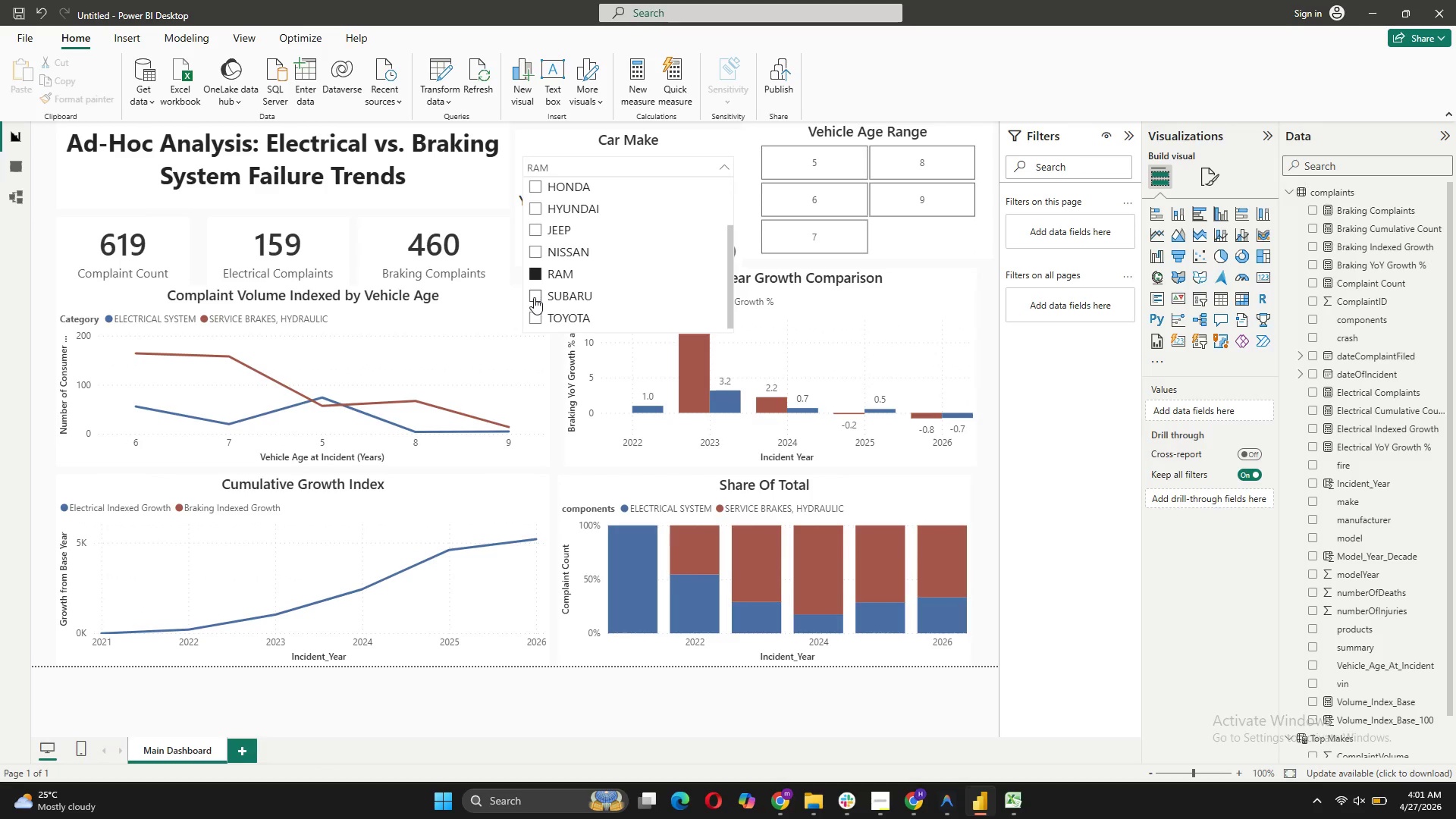 
left_click([534, 294])
 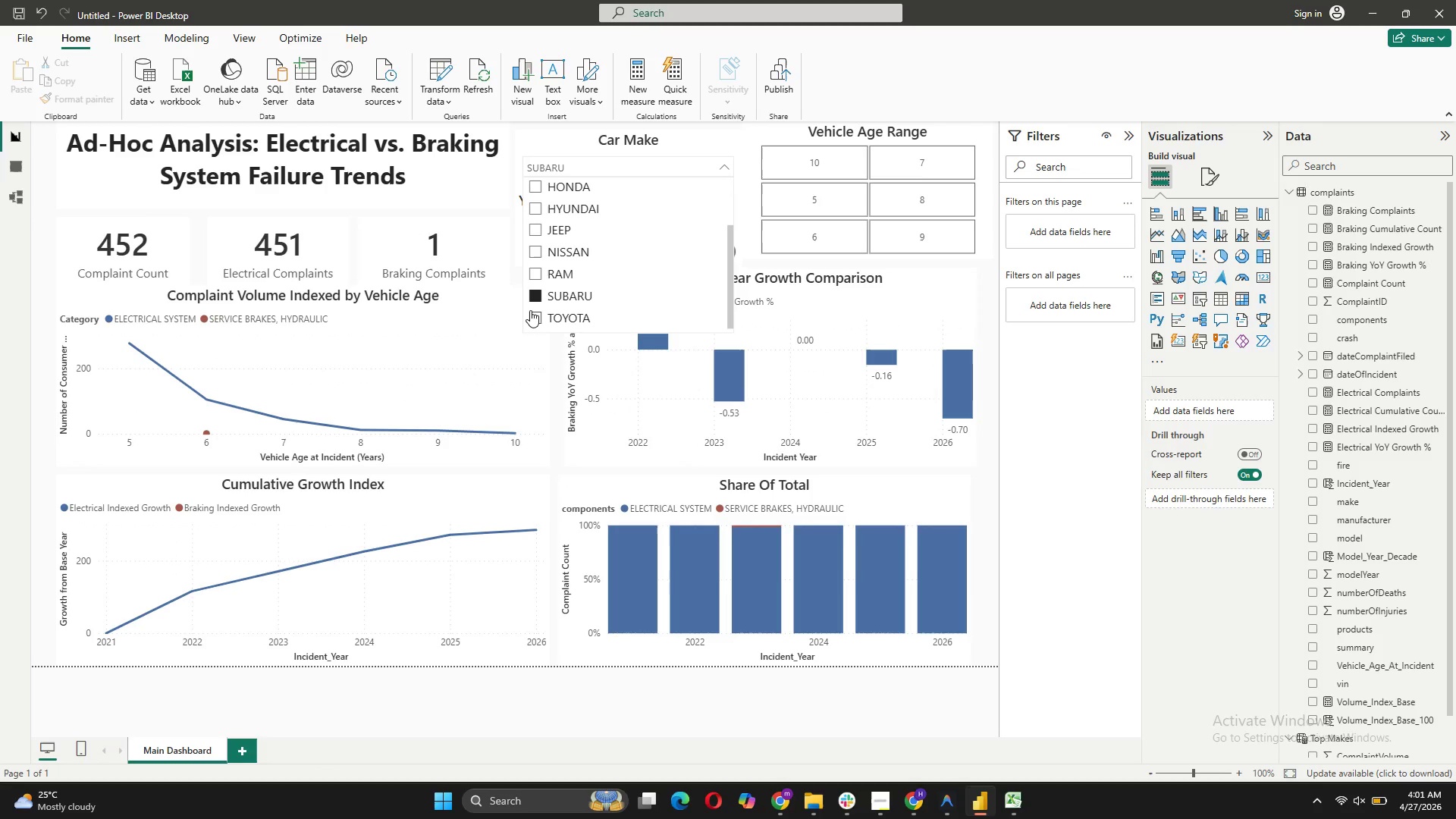 
left_click([532, 309])
 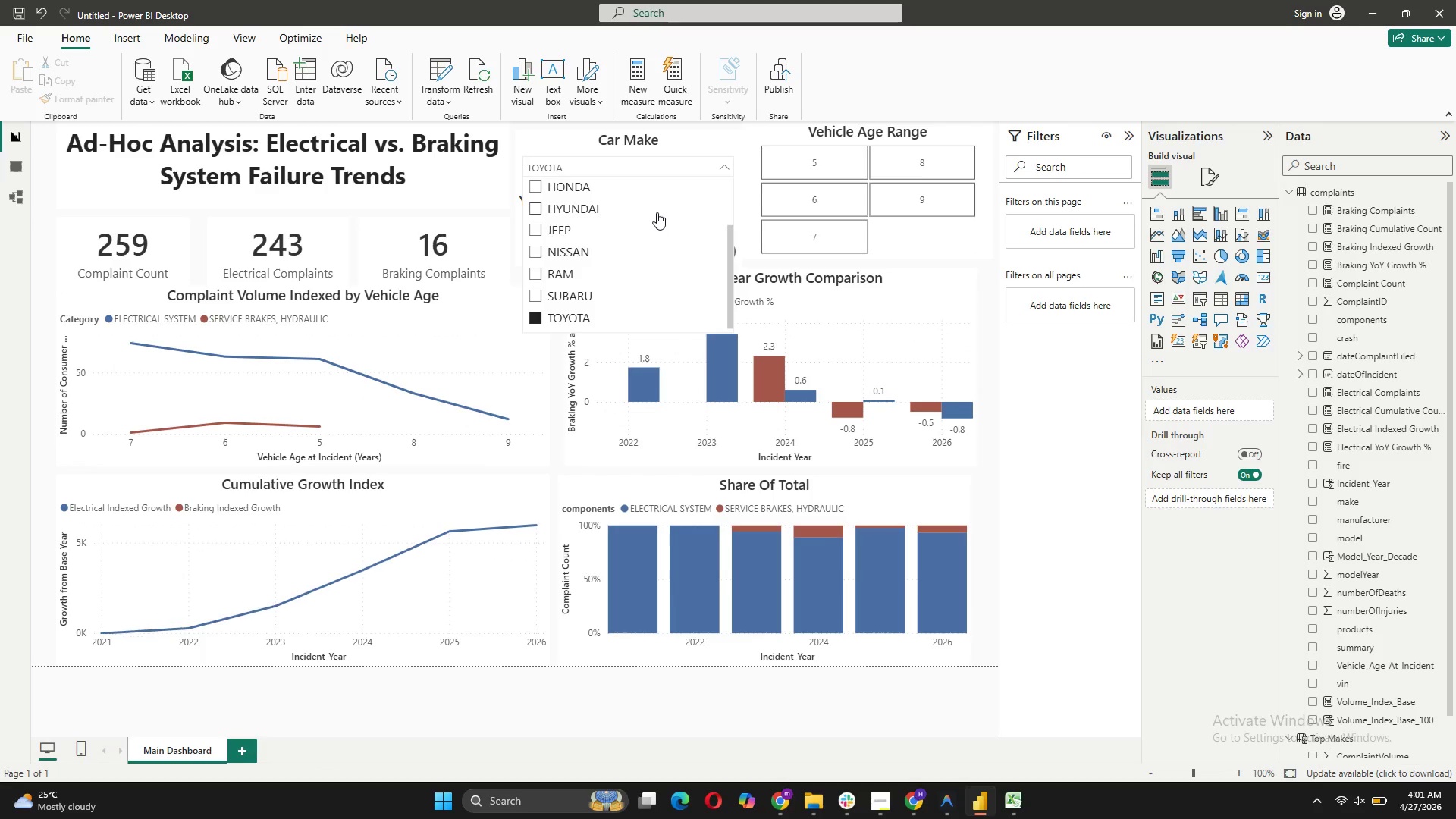 
scroll: coordinate [657, 212], scroll_direction: down, amount: 5.0
 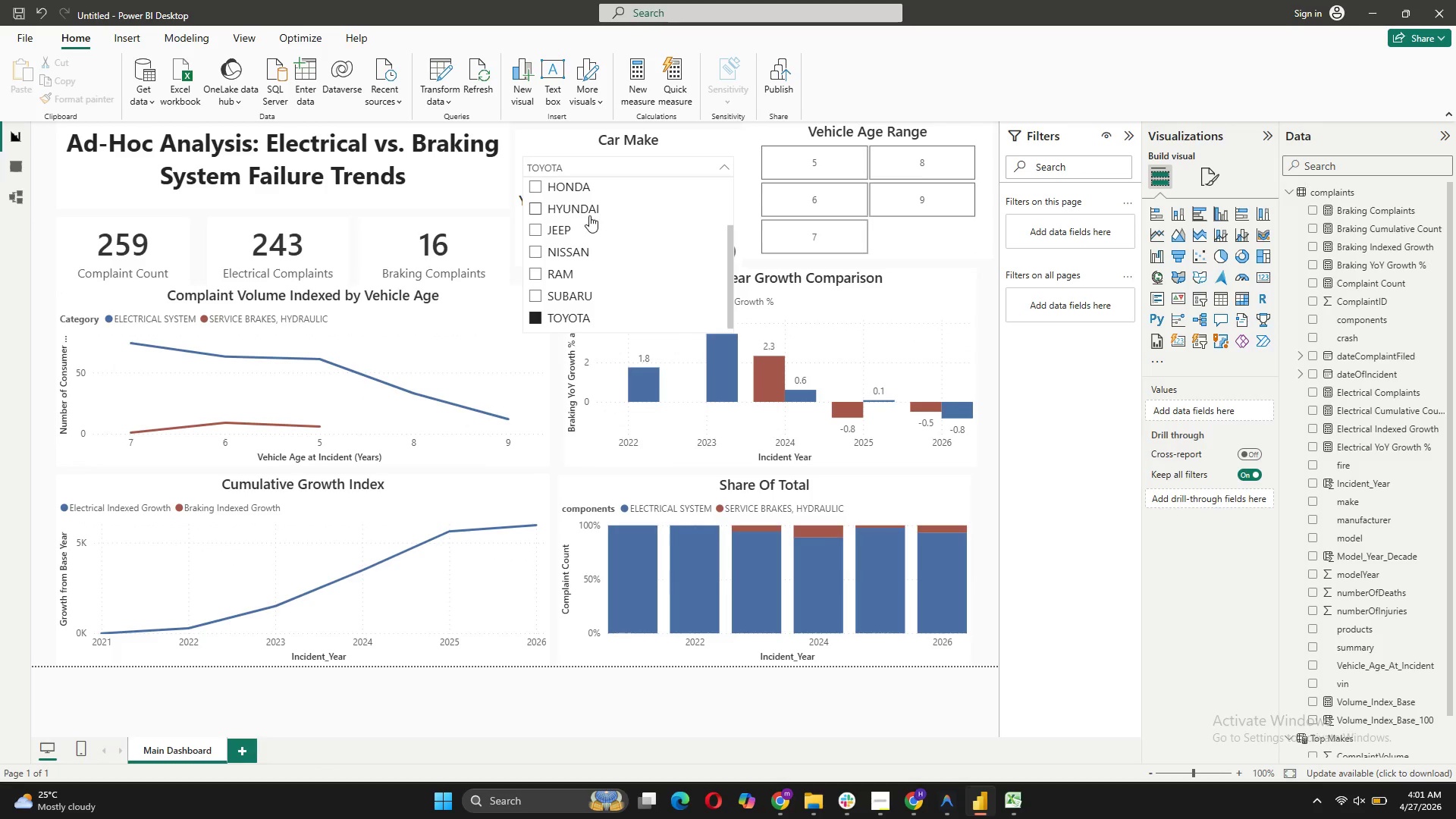 
scroll: coordinate [588, 213], scroll_direction: none, amount: 0.0
 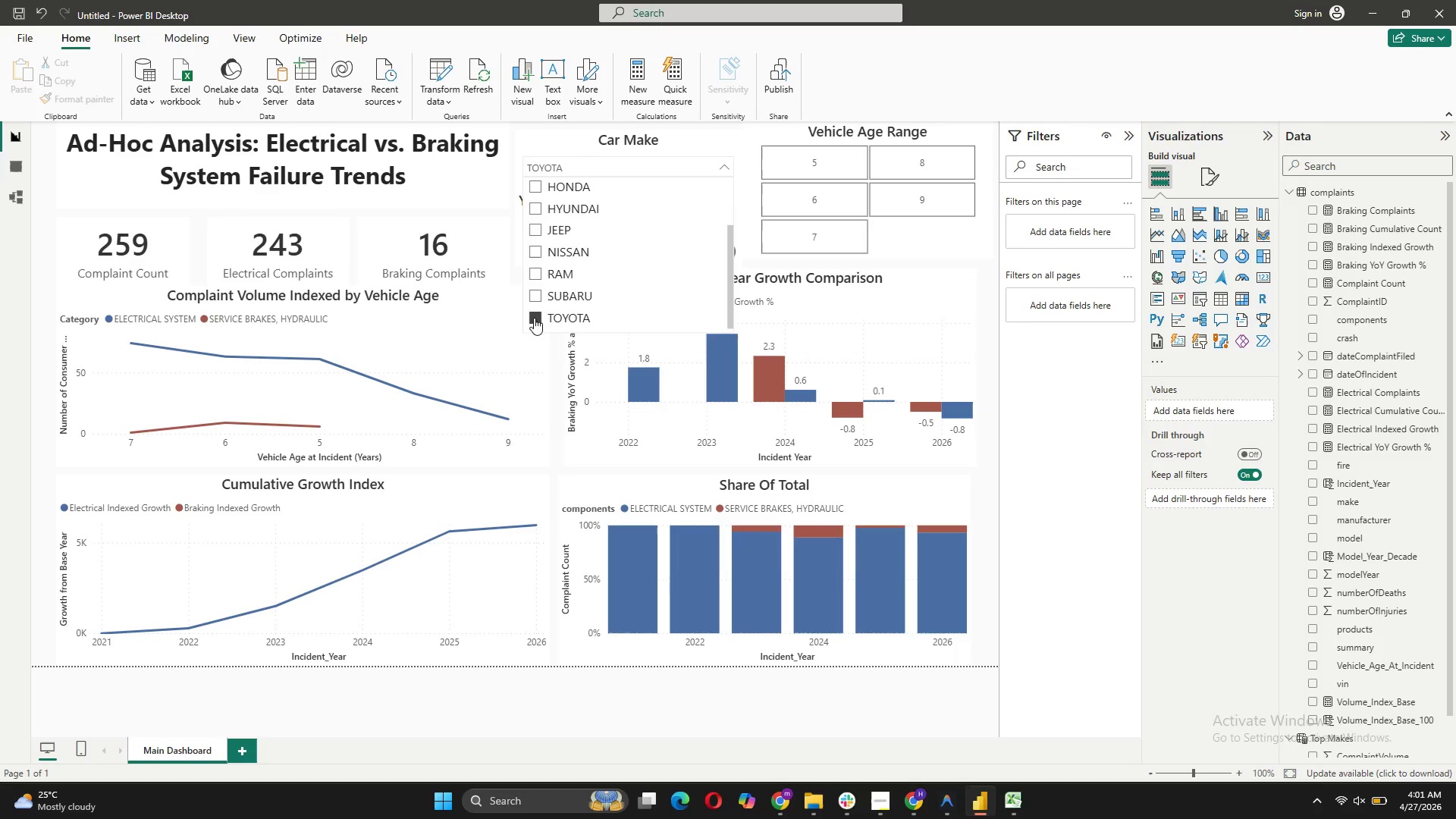 
left_click([534, 318])
 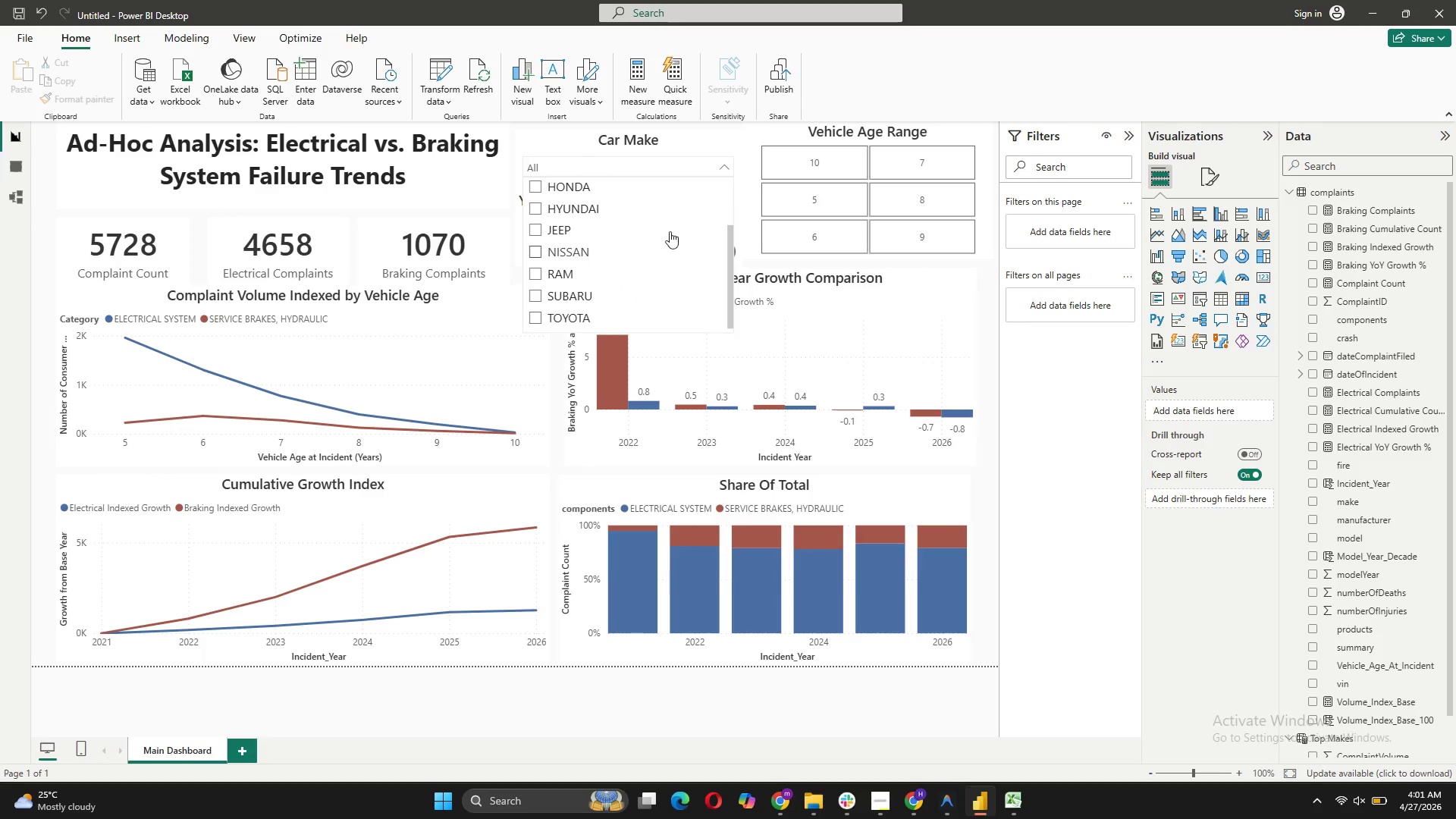 
left_click([720, 162])
 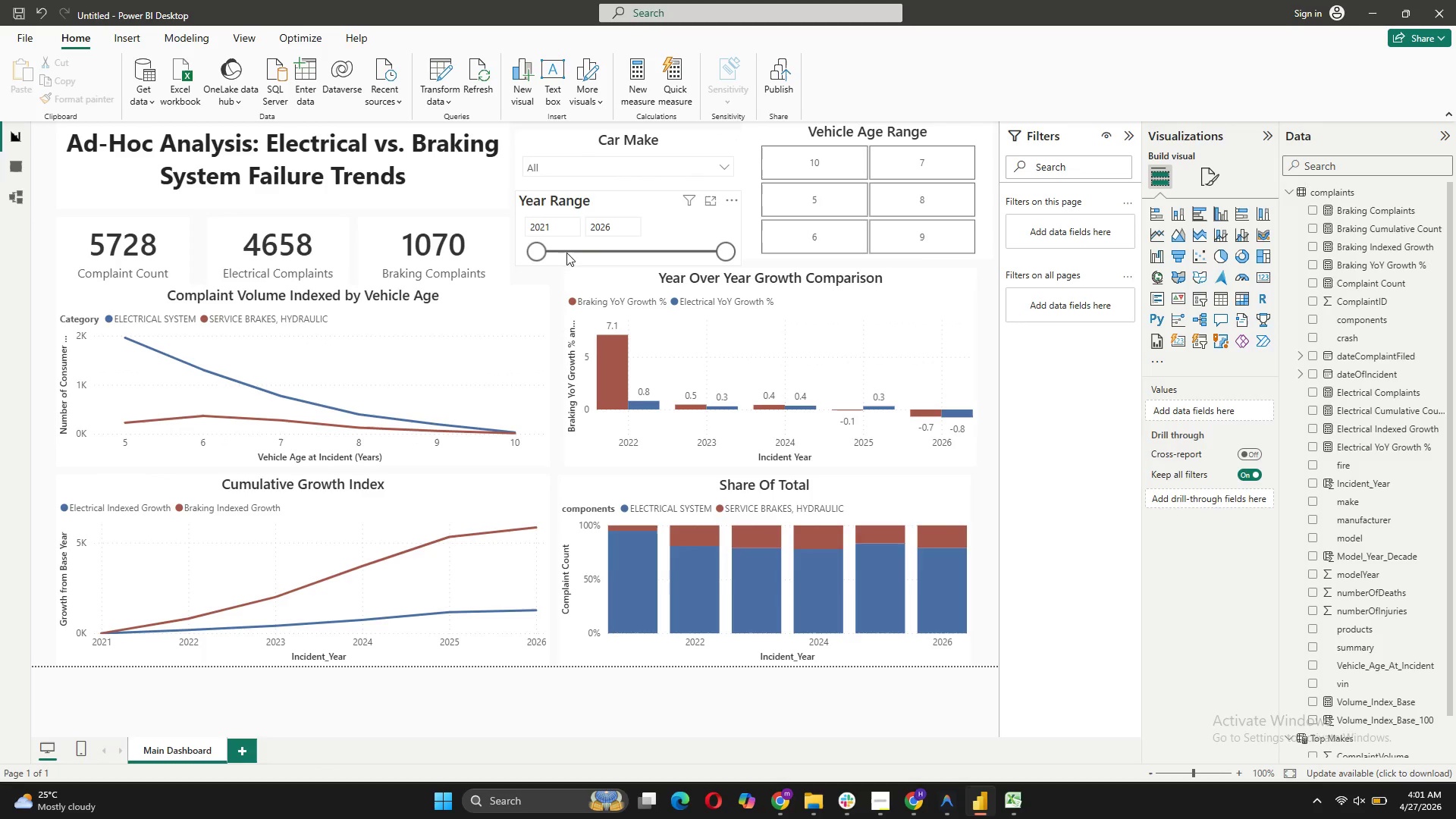 
left_click([567, 252])
 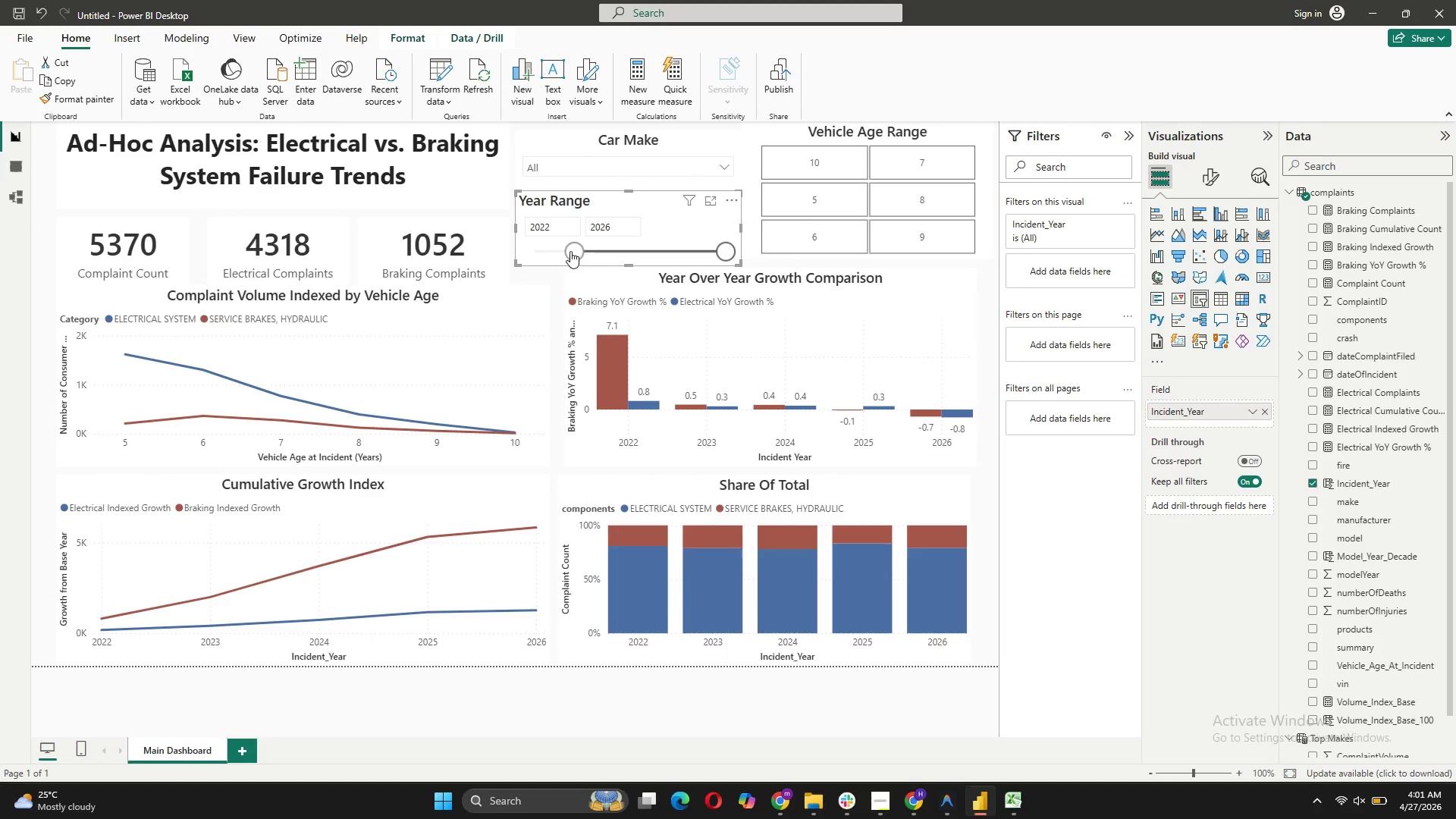 
left_click_drag(start_coordinate=[579, 253], to_coordinate=[655, 253])
 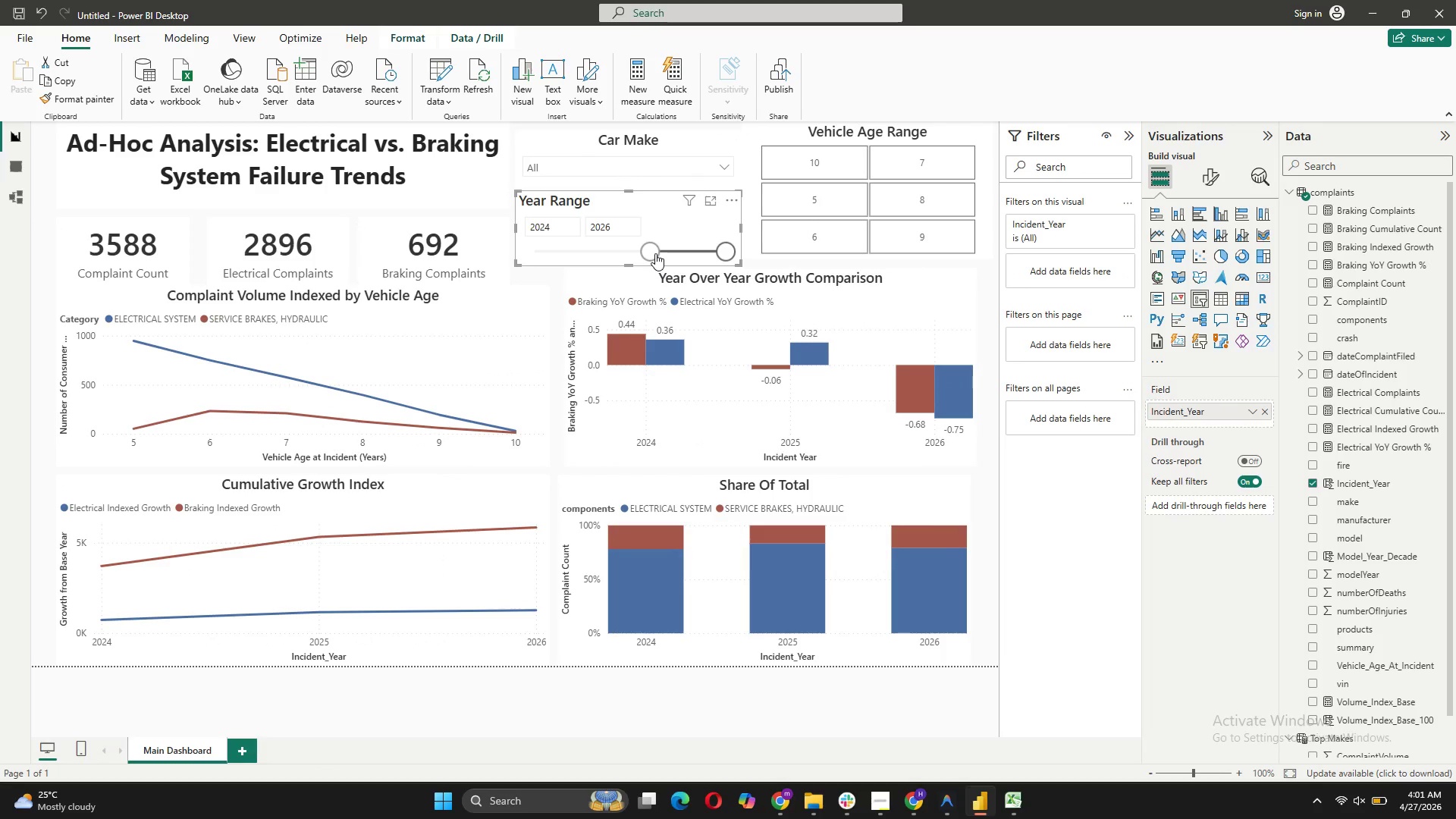 
left_click_drag(start_coordinate=[655, 253], to_coordinate=[688, 253])
 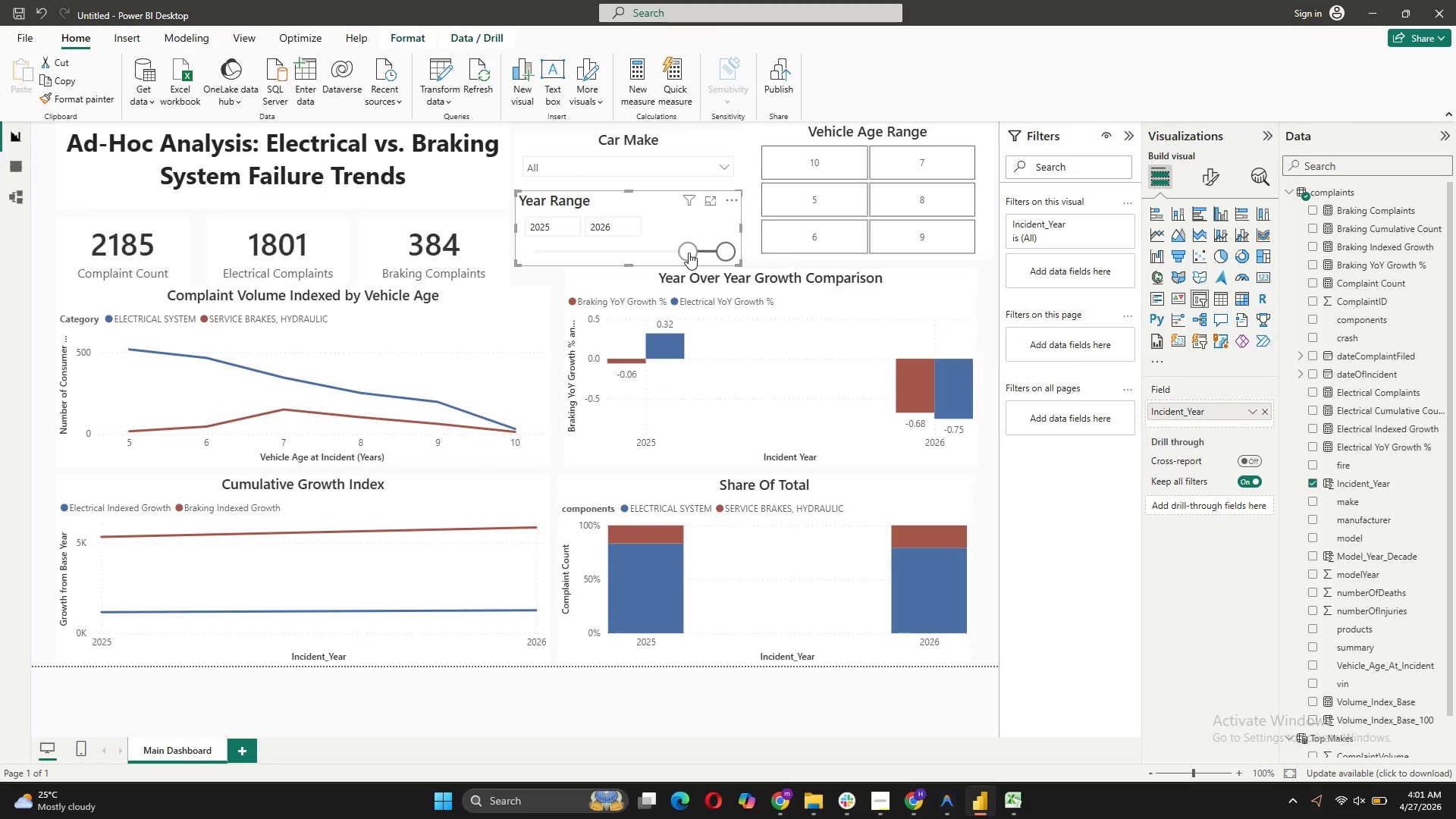 
left_click_drag(start_coordinate=[689, 252], to_coordinate=[527, 249])
 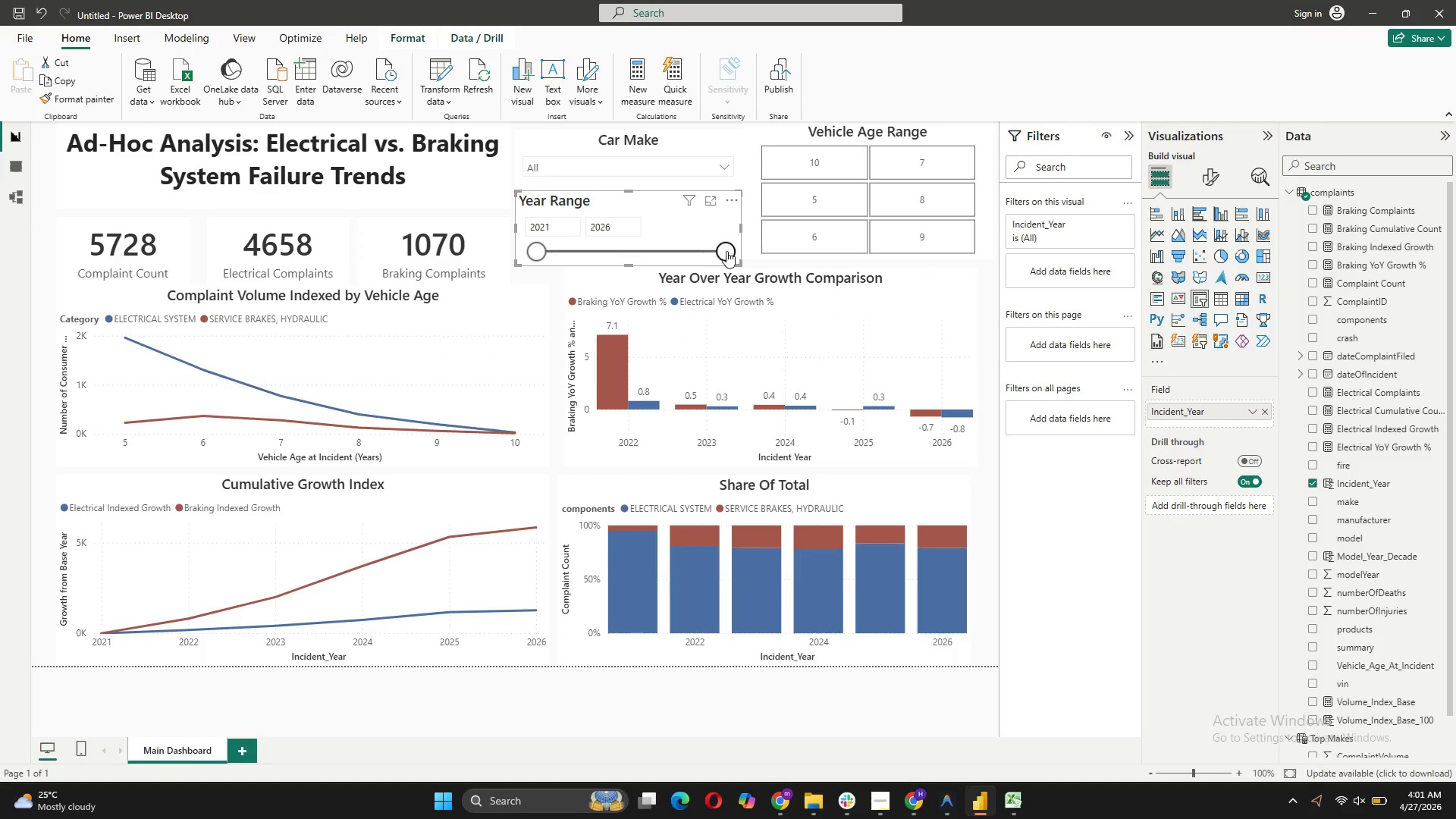 
left_click_drag(start_coordinate=[726, 251], to_coordinate=[589, 253])
 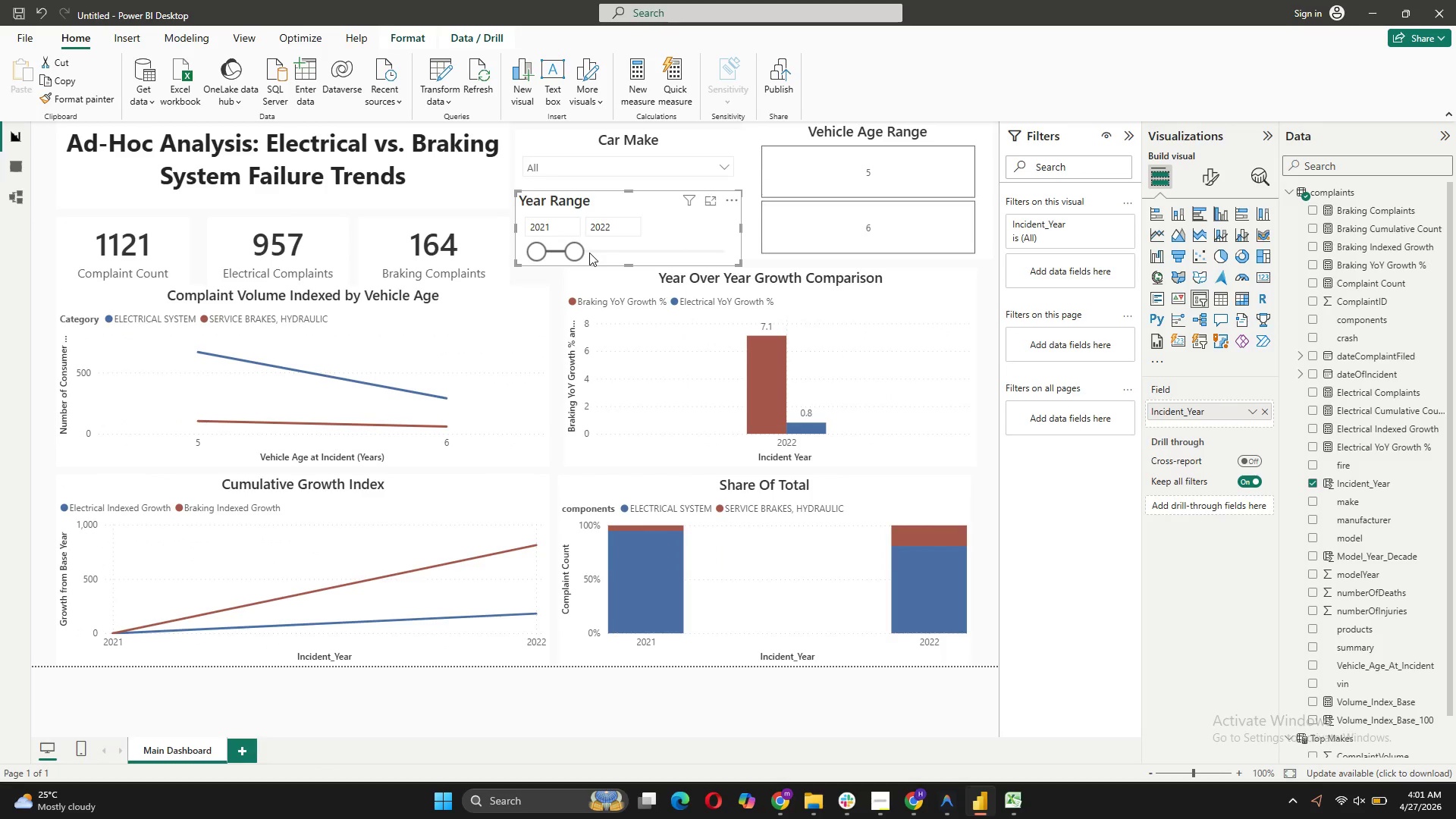 
left_click_drag(start_coordinate=[579, 255], to_coordinate=[610, 252])
 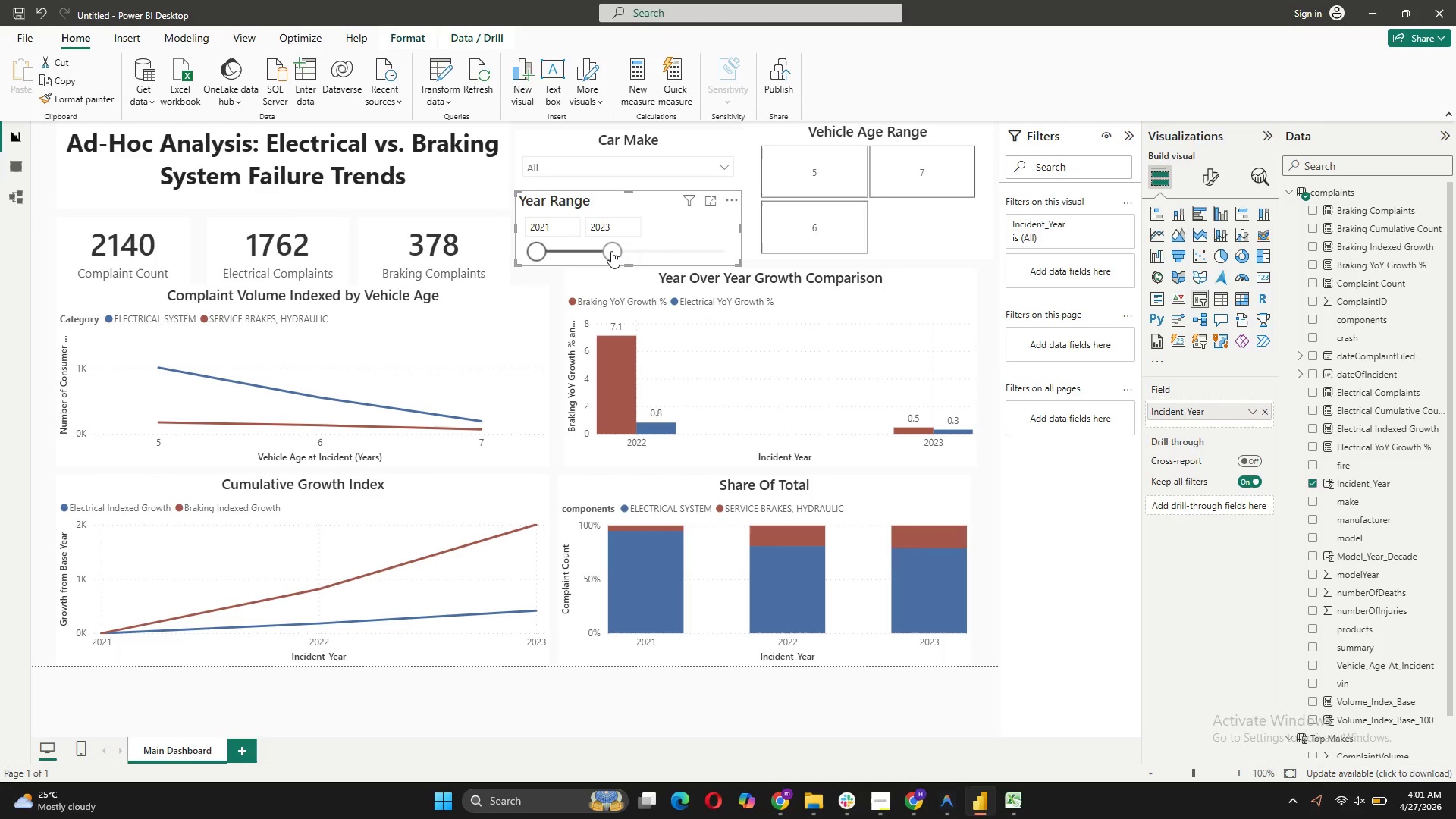 
left_click_drag(start_coordinate=[611, 251], to_coordinate=[639, 252])
 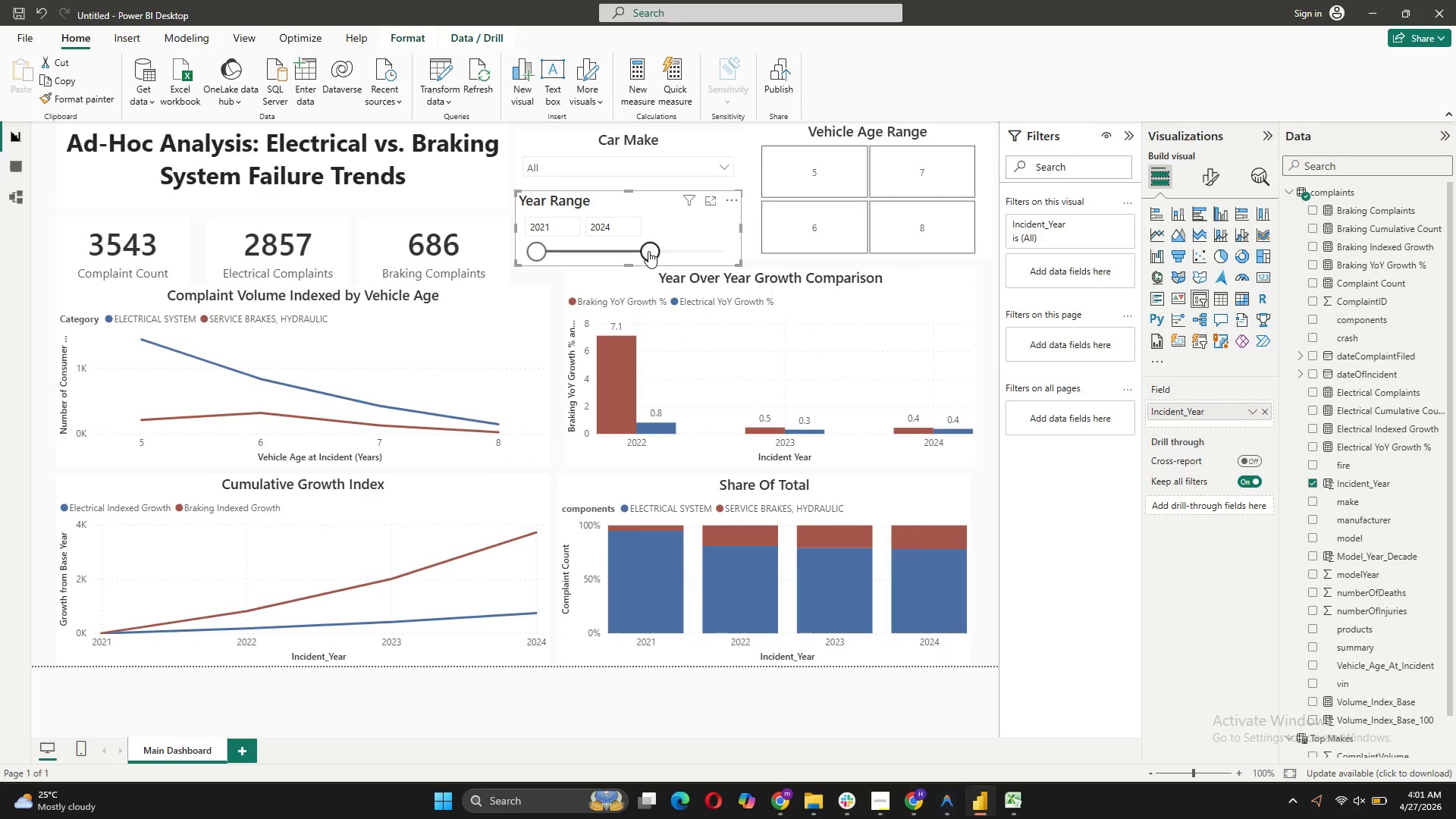 
left_click_drag(start_coordinate=[651, 249], to_coordinate=[686, 249])
 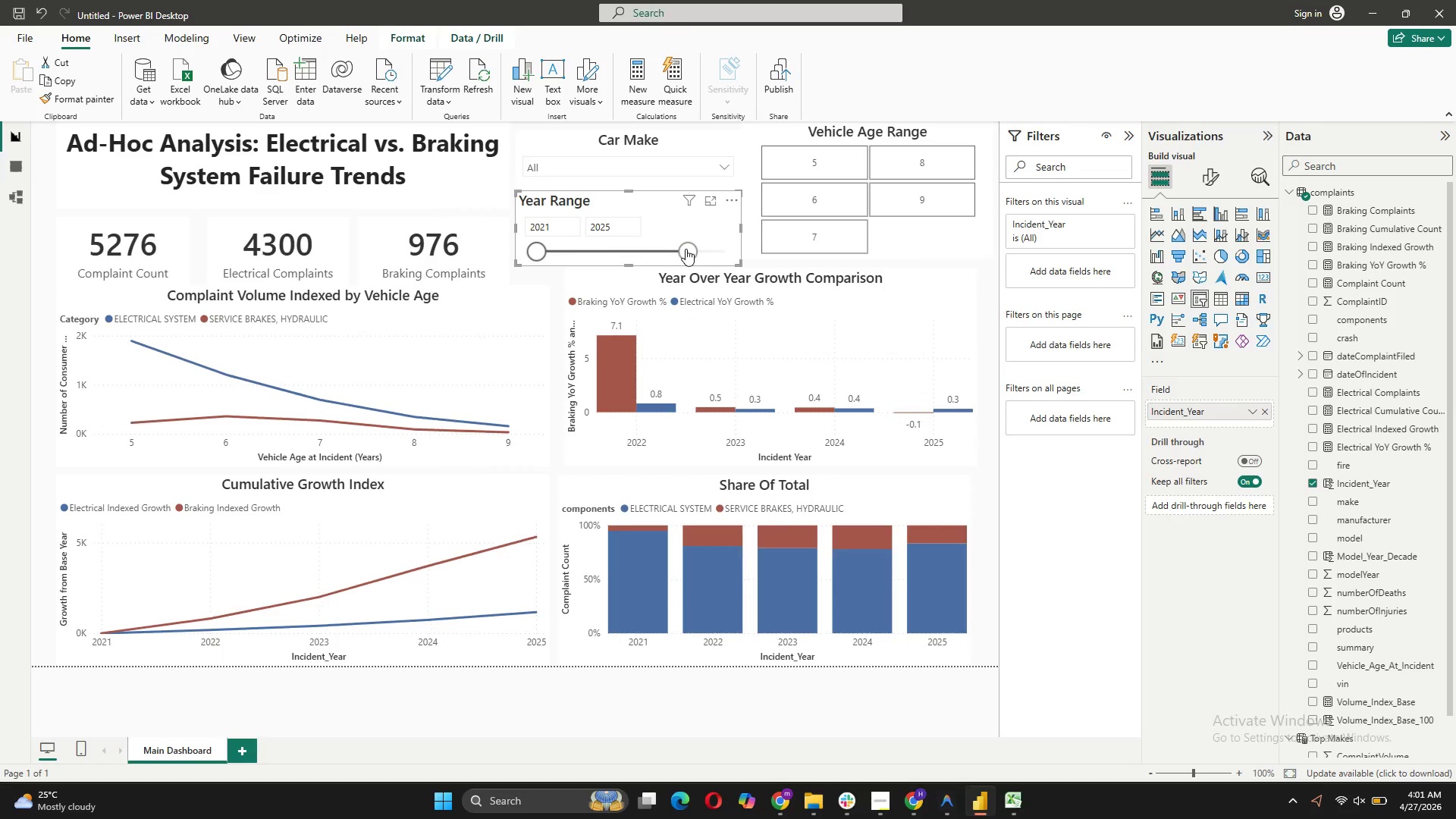 
left_click_drag(start_coordinate=[686, 249], to_coordinate=[741, 247])
 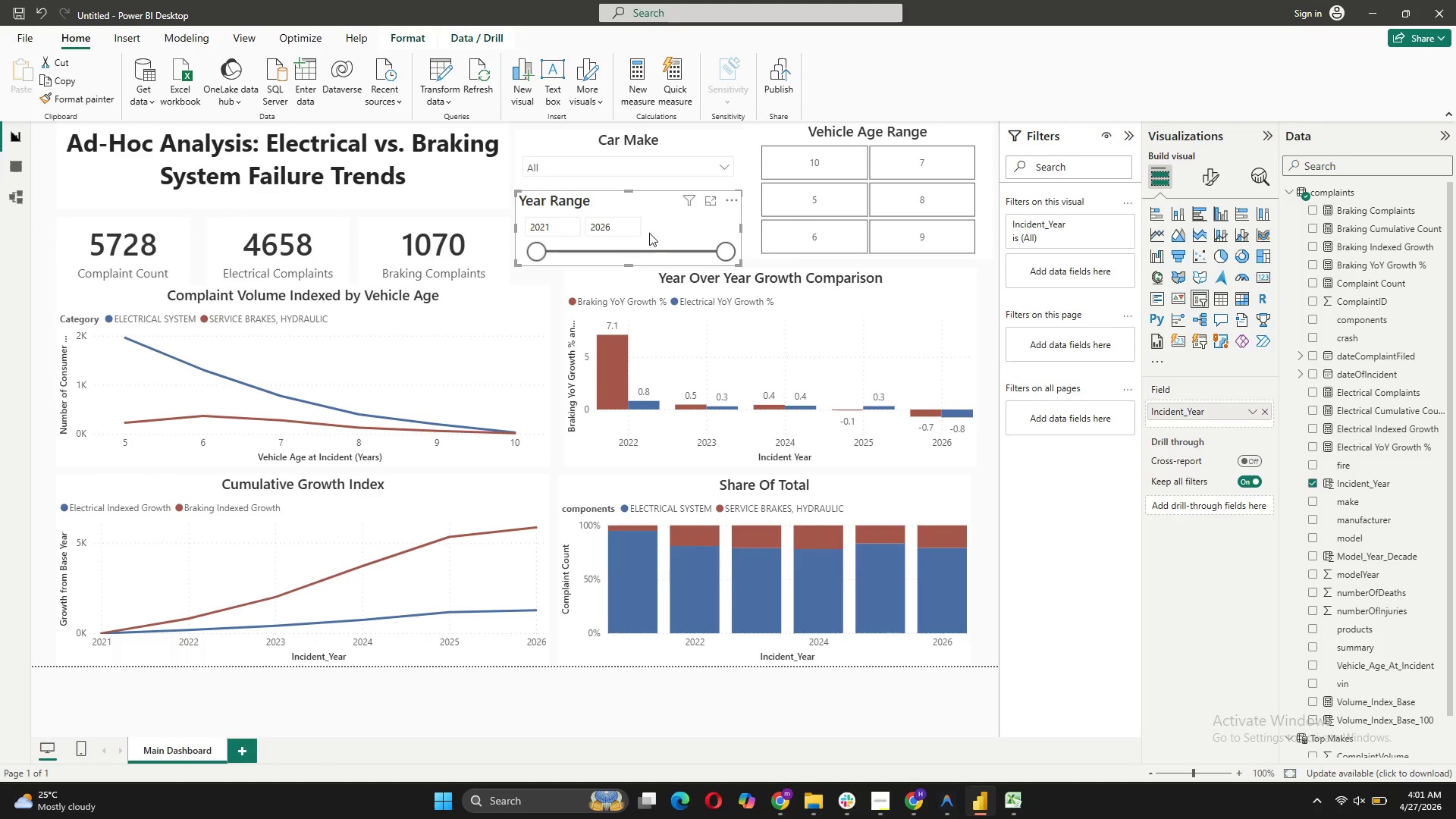 
wait(5.47)
 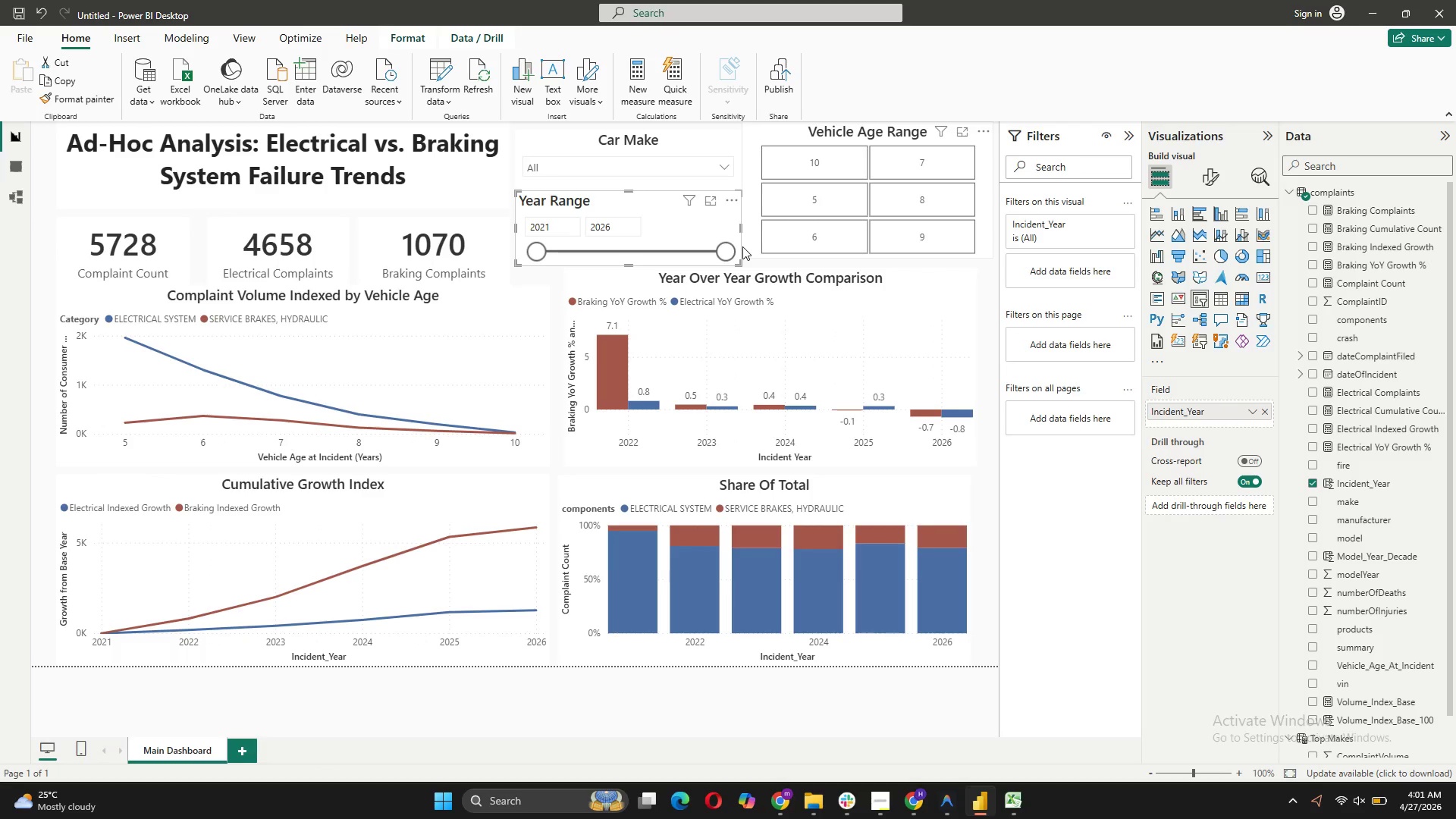 
left_click([807, 172])
 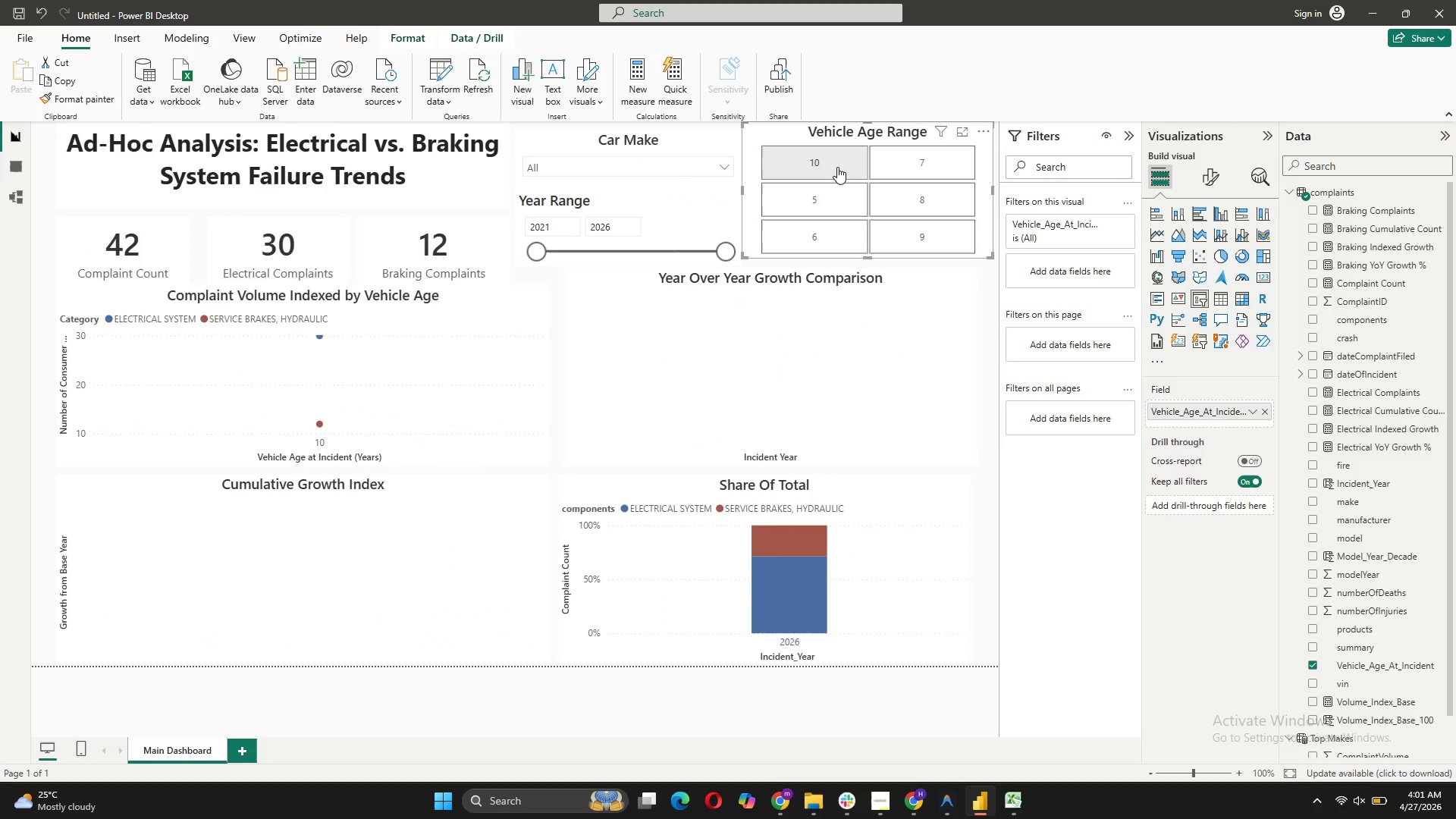 
left_click([908, 166])
 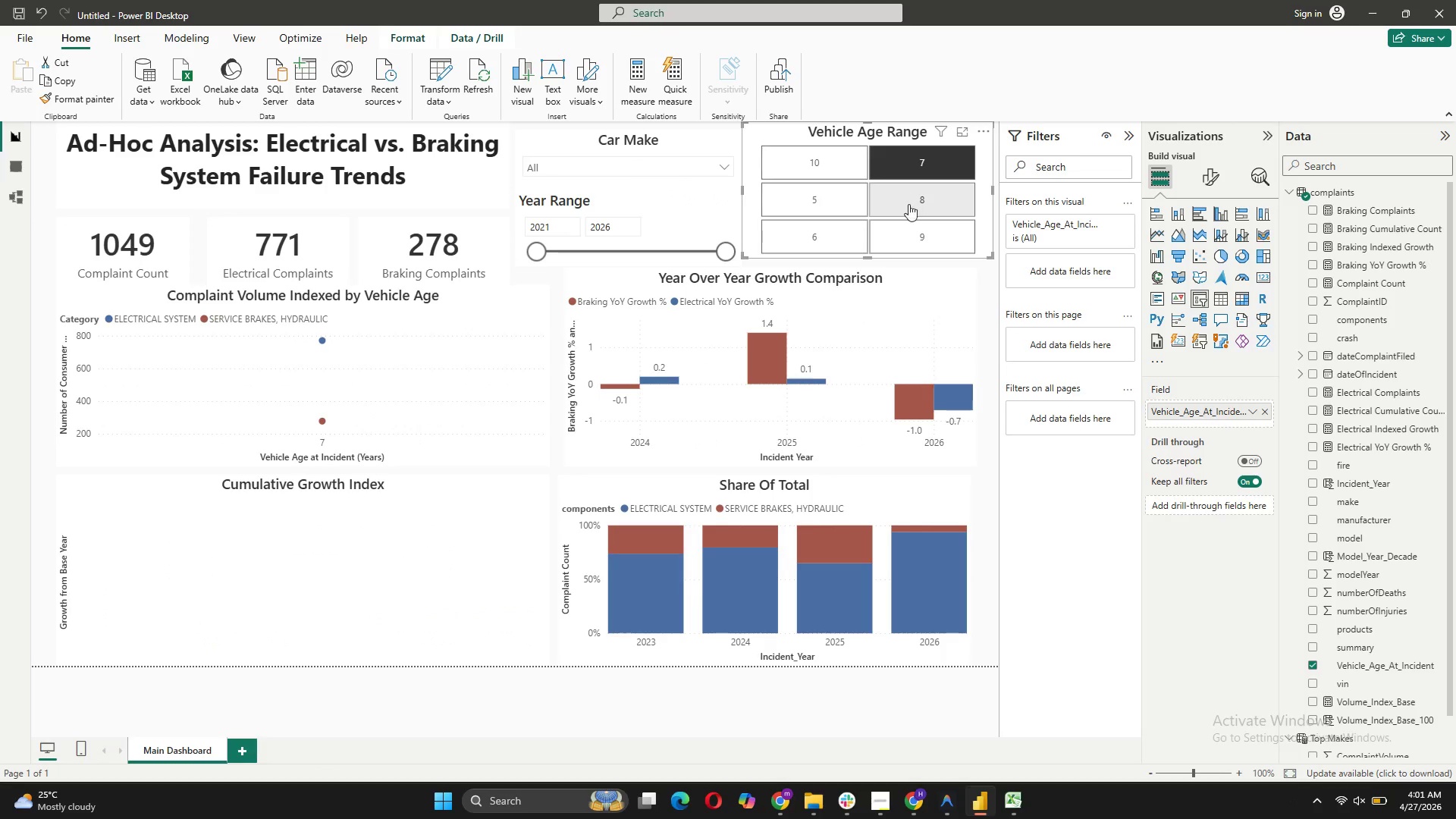 
left_click([908, 228])
 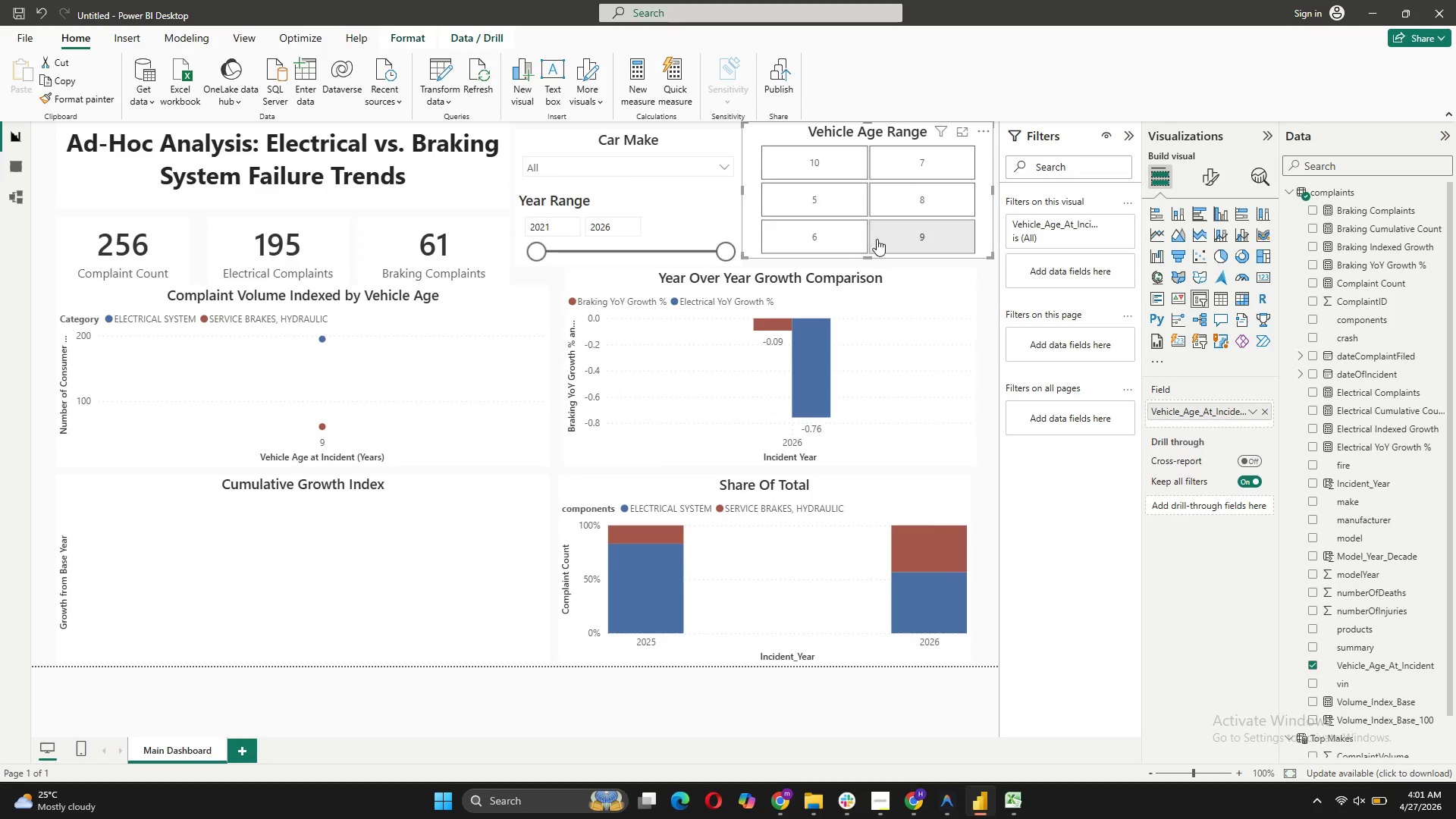 
left_click([820, 245])
 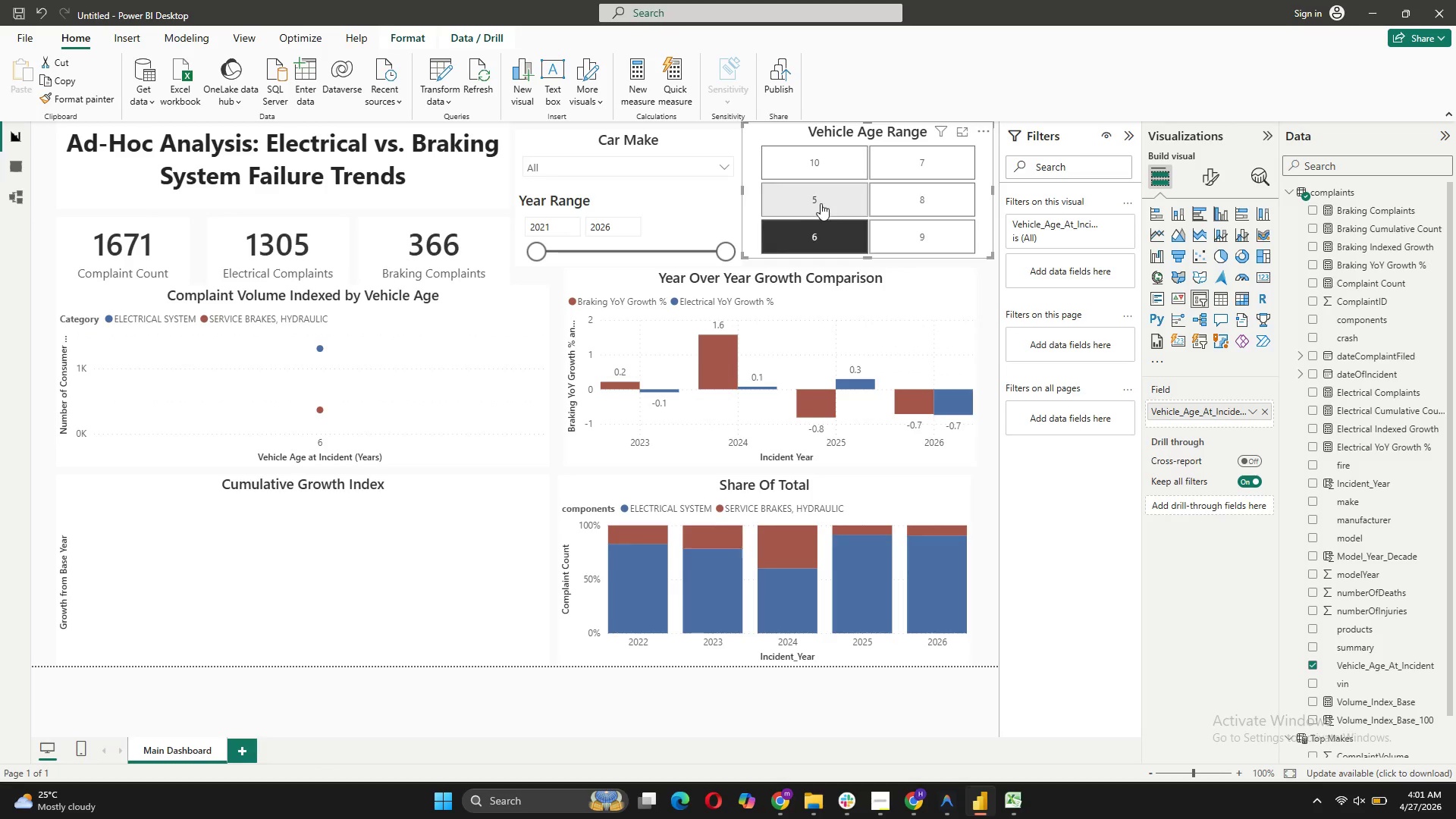 
left_click([821, 199])
 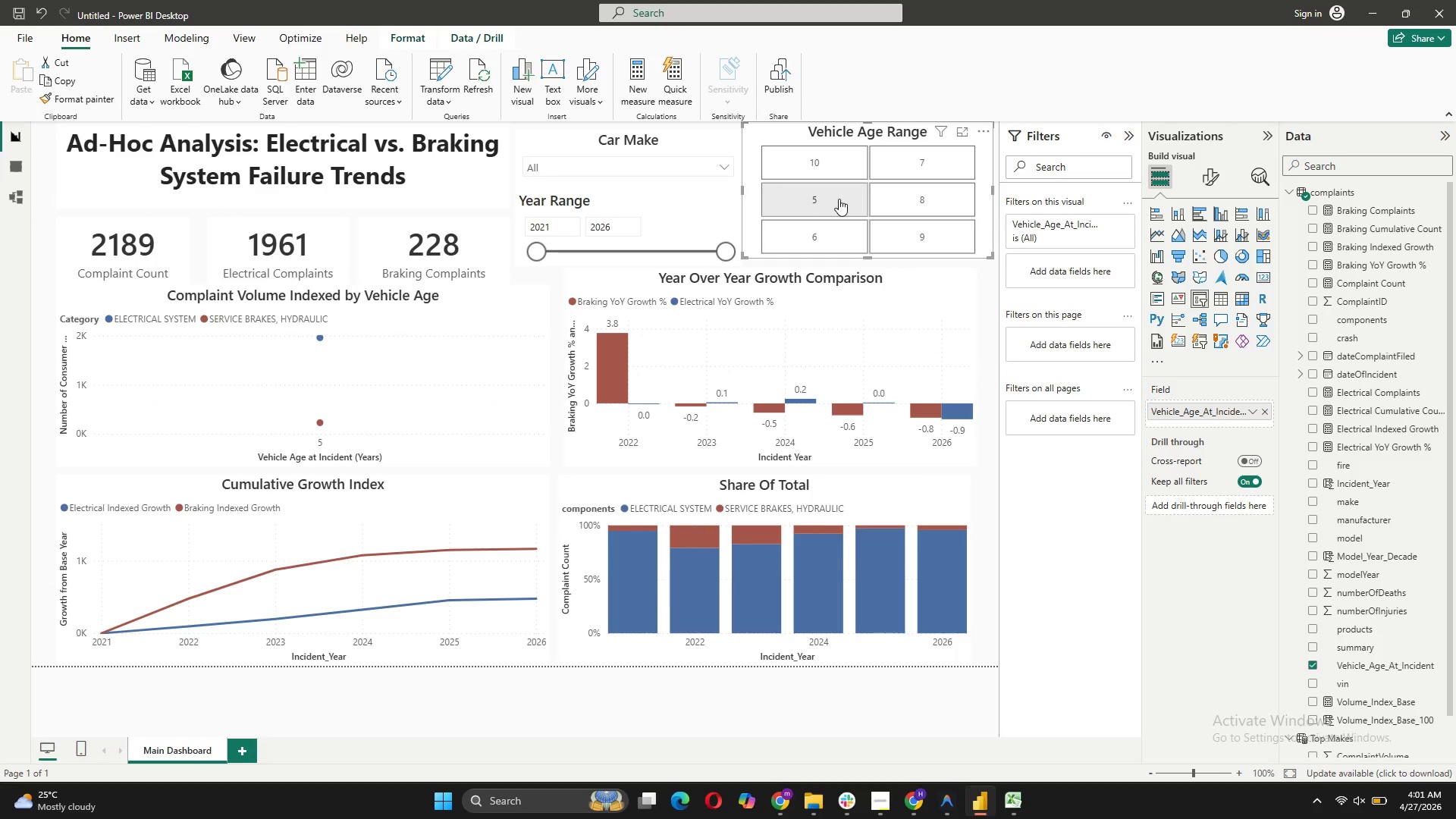 
left_click([889, 202])
 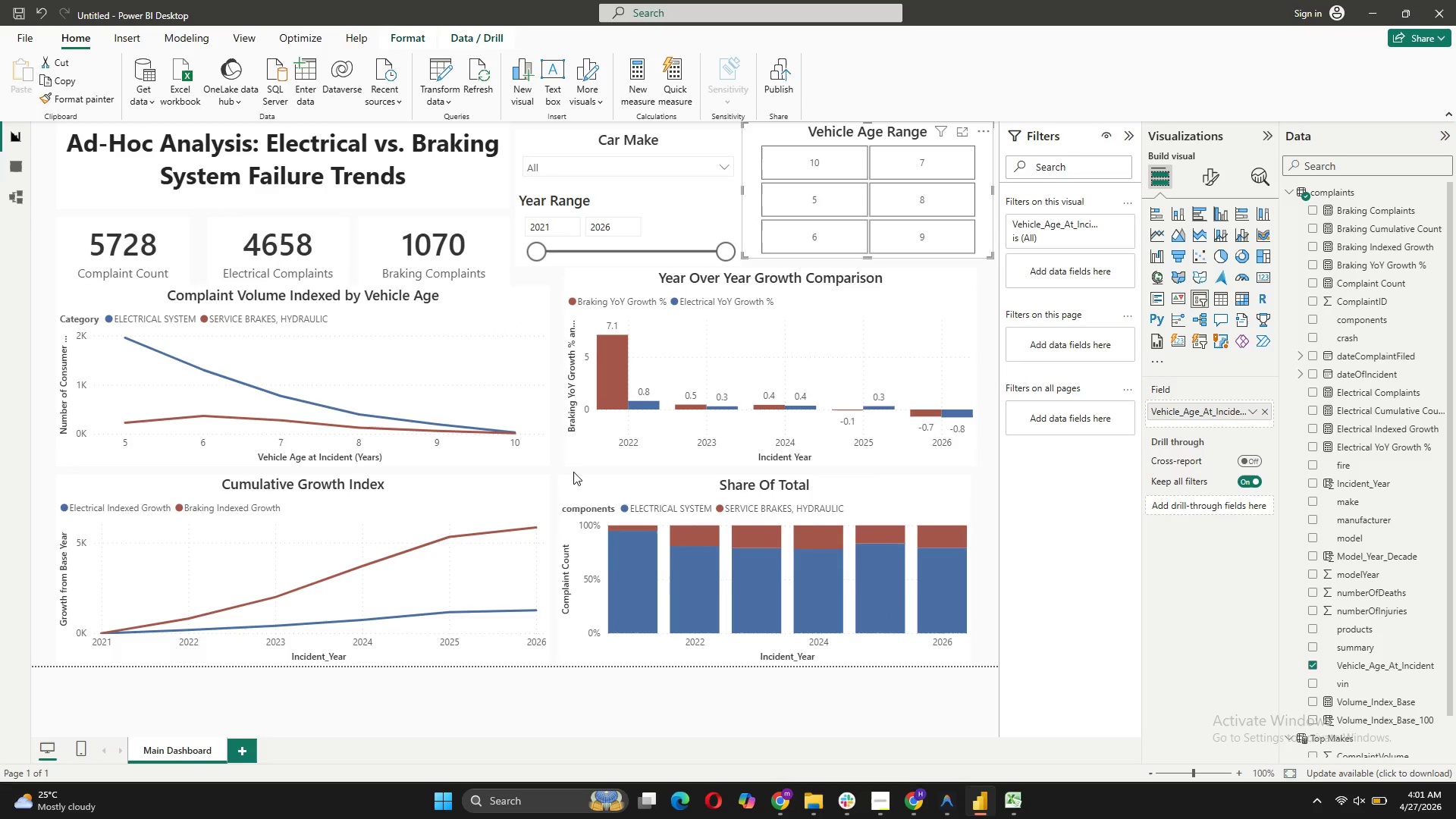 
wait(20.61)
 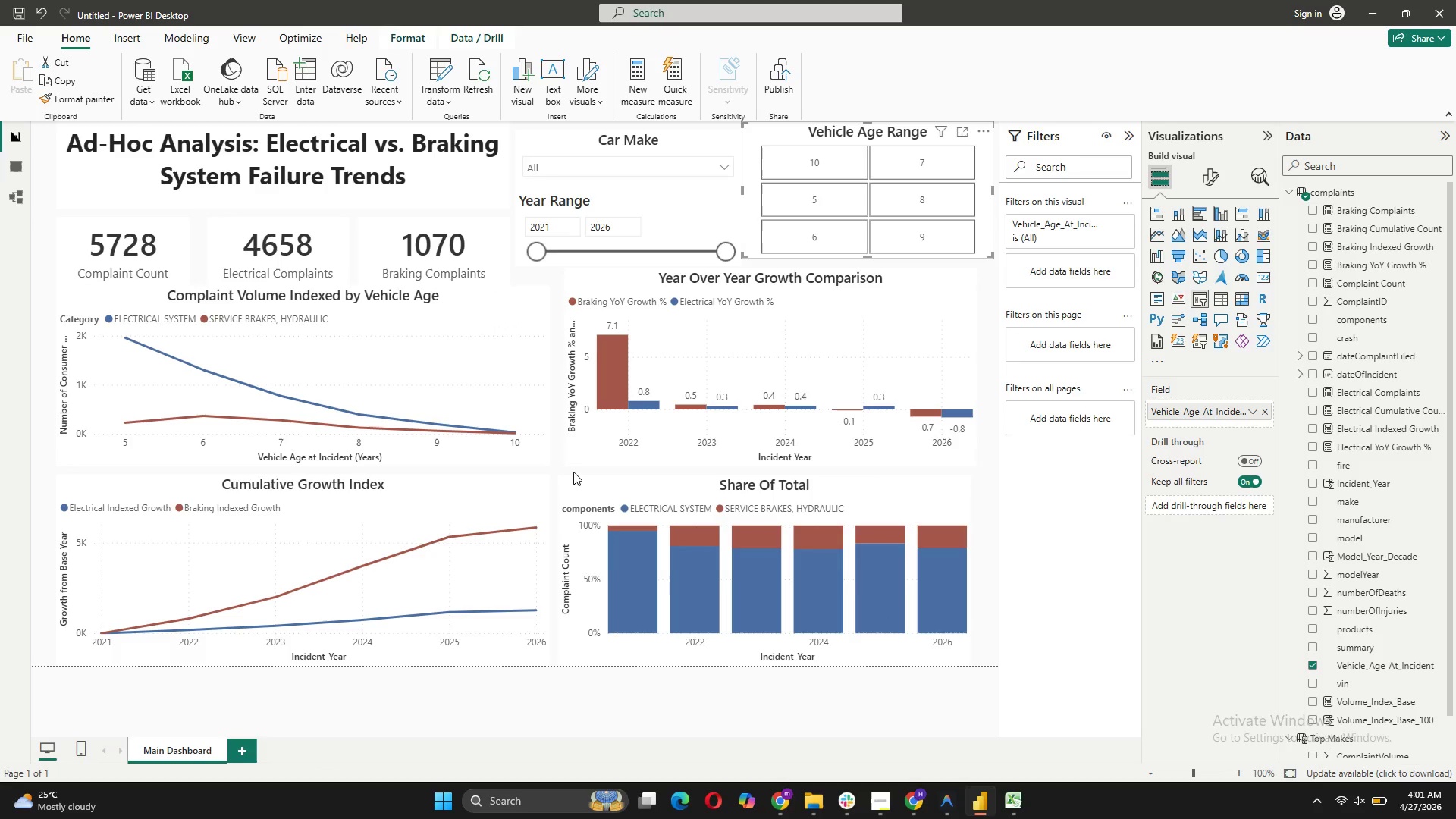 
left_click([1134, 140])
 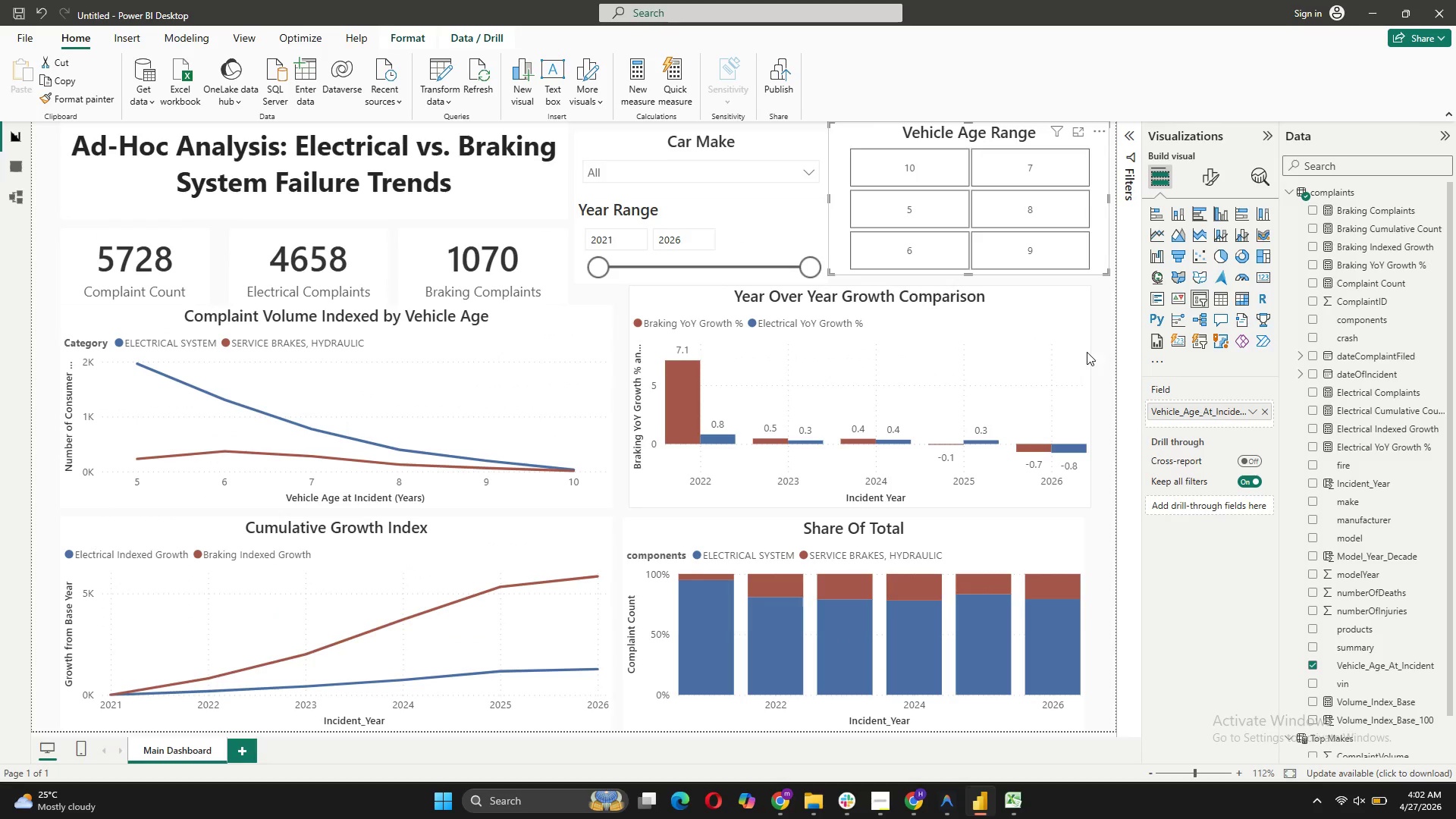 
wait(5.11)
 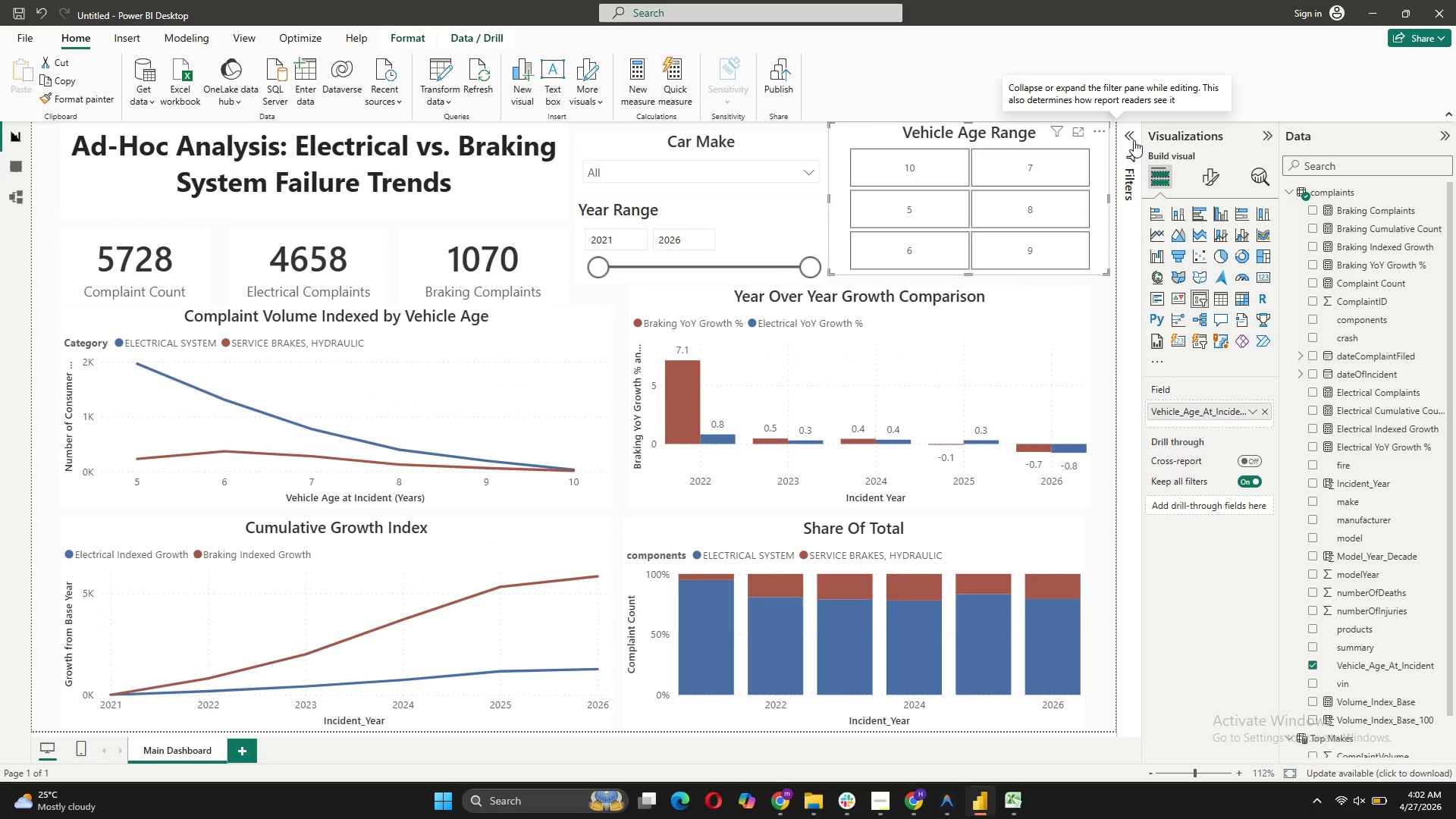 
left_click_drag(start_coordinate=[888, 315], to_coordinate=[916, 315])
 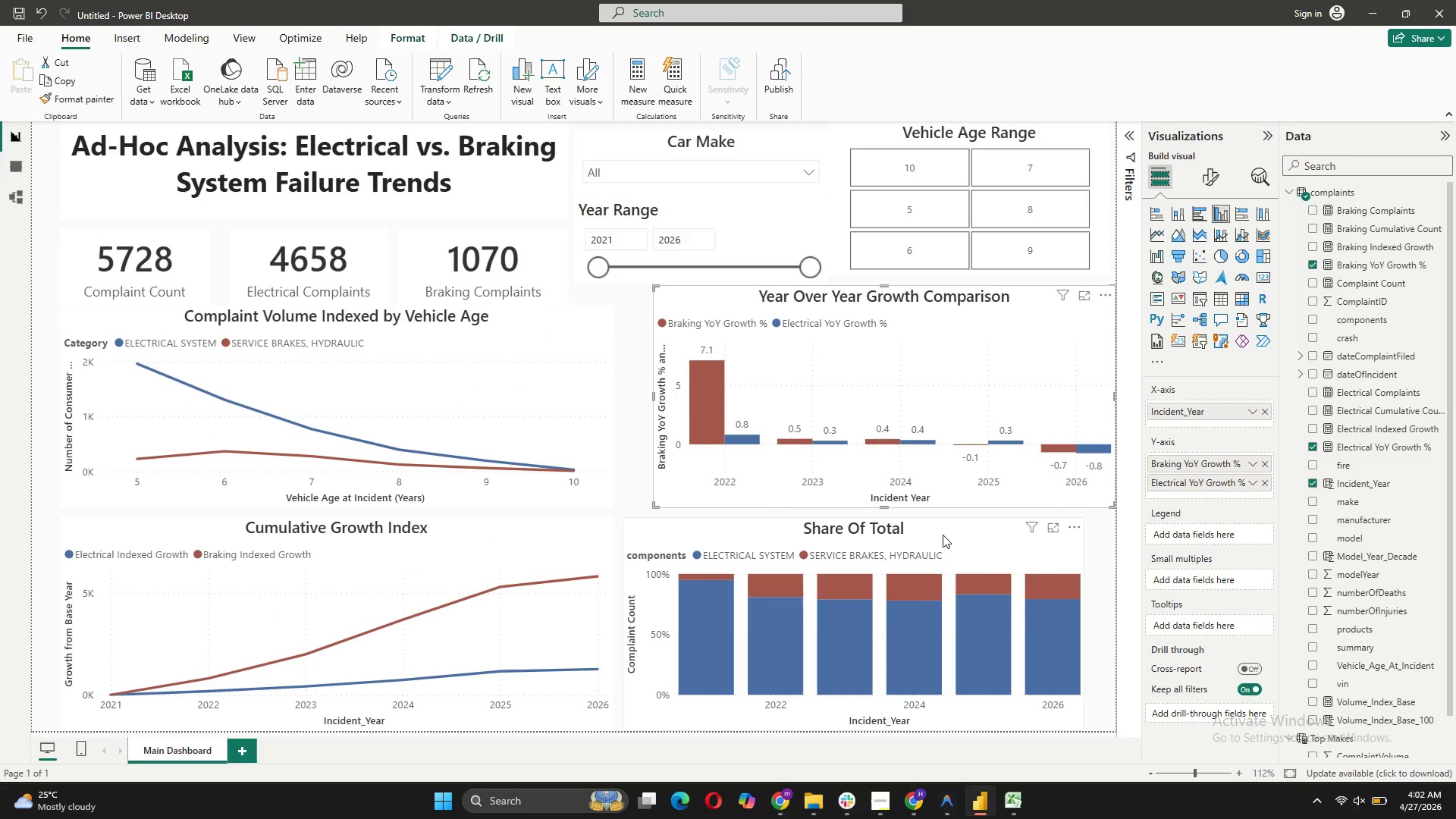 
left_click_drag(start_coordinate=[943, 535], to_coordinate=[976, 533])
 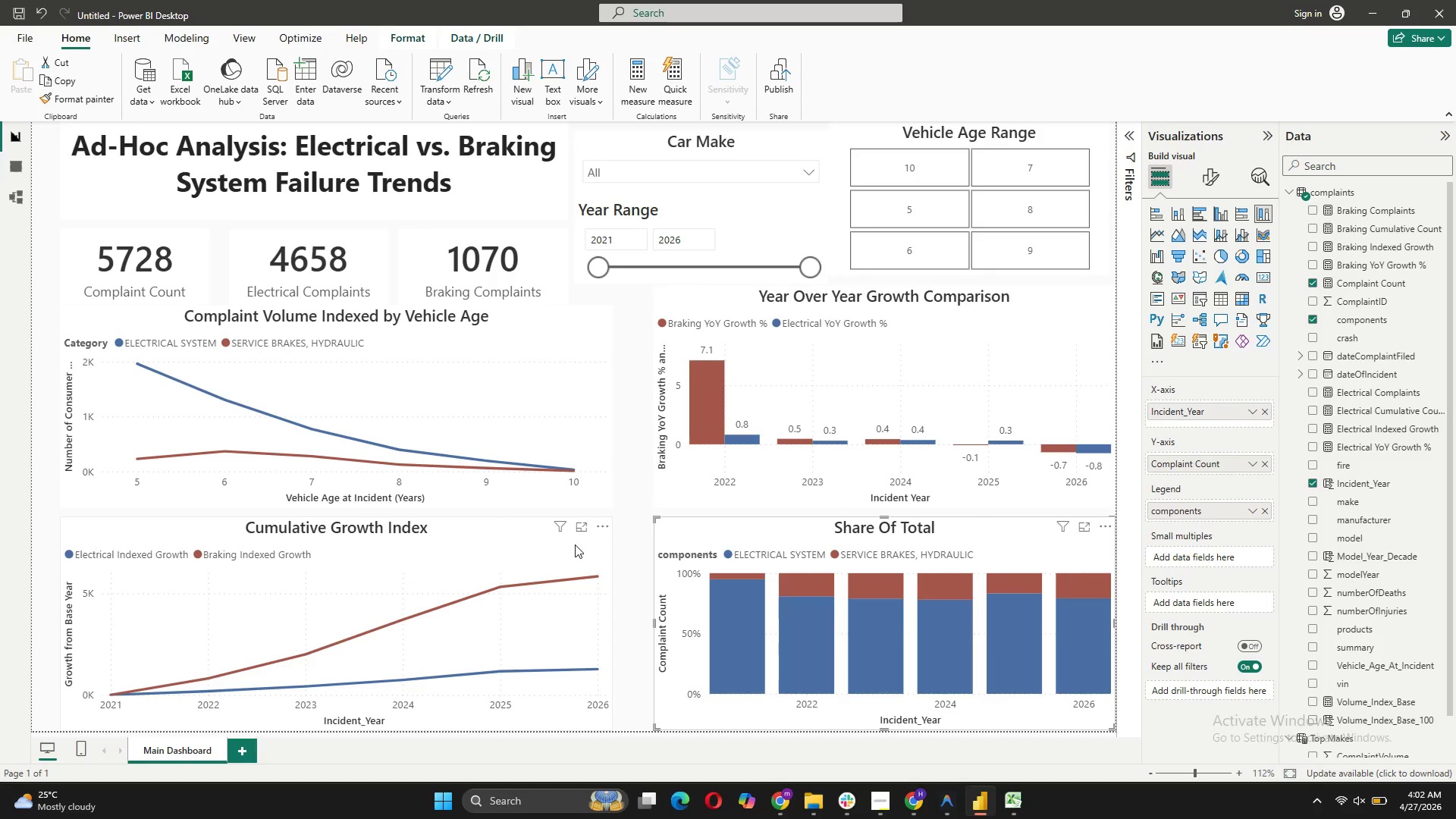 
left_click_drag(start_coordinate=[574, 537], to_coordinate=[516, 543])
 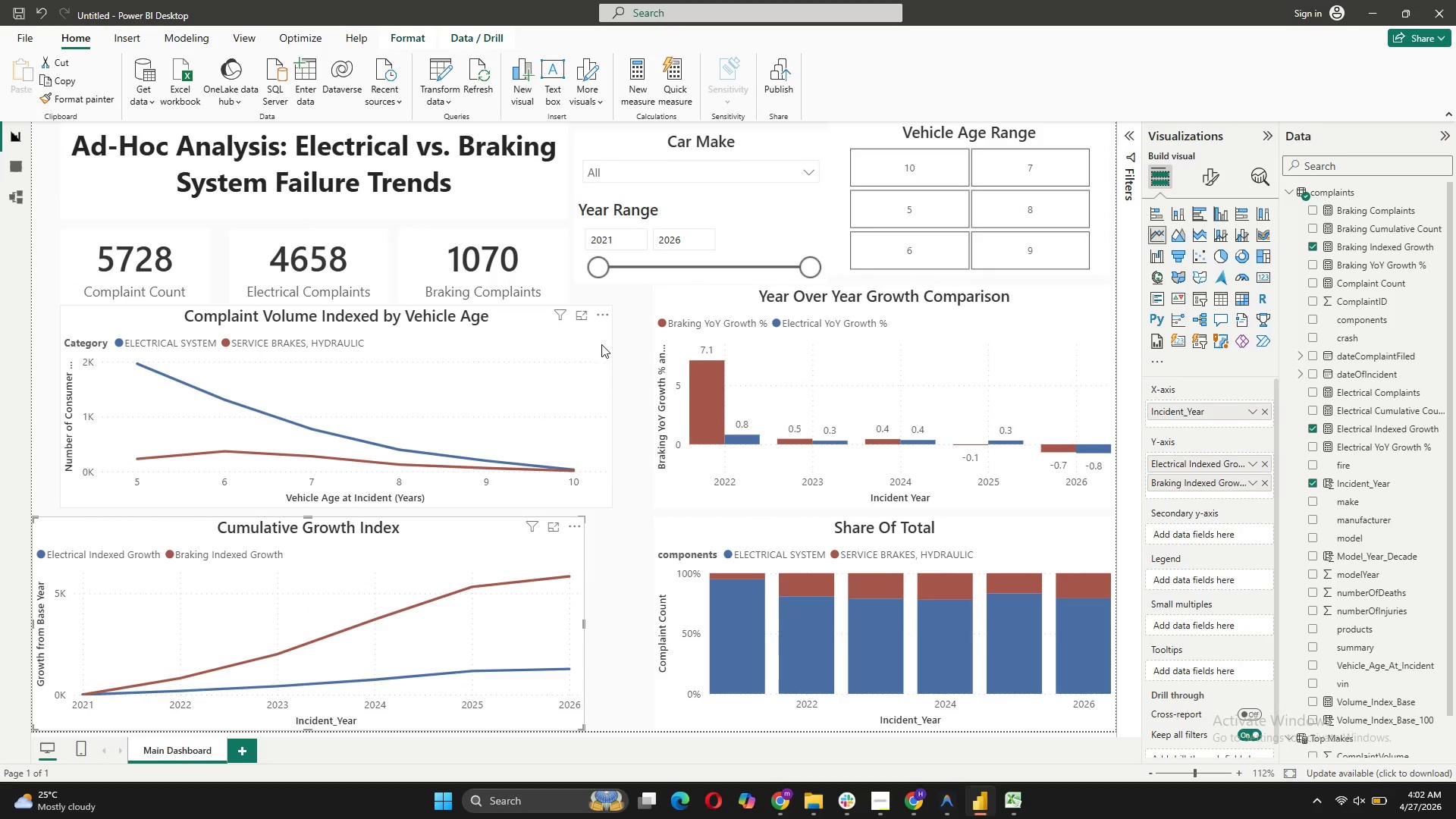 
left_click_drag(start_coordinate=[601, 341], to_coordinate=[539, 340])
 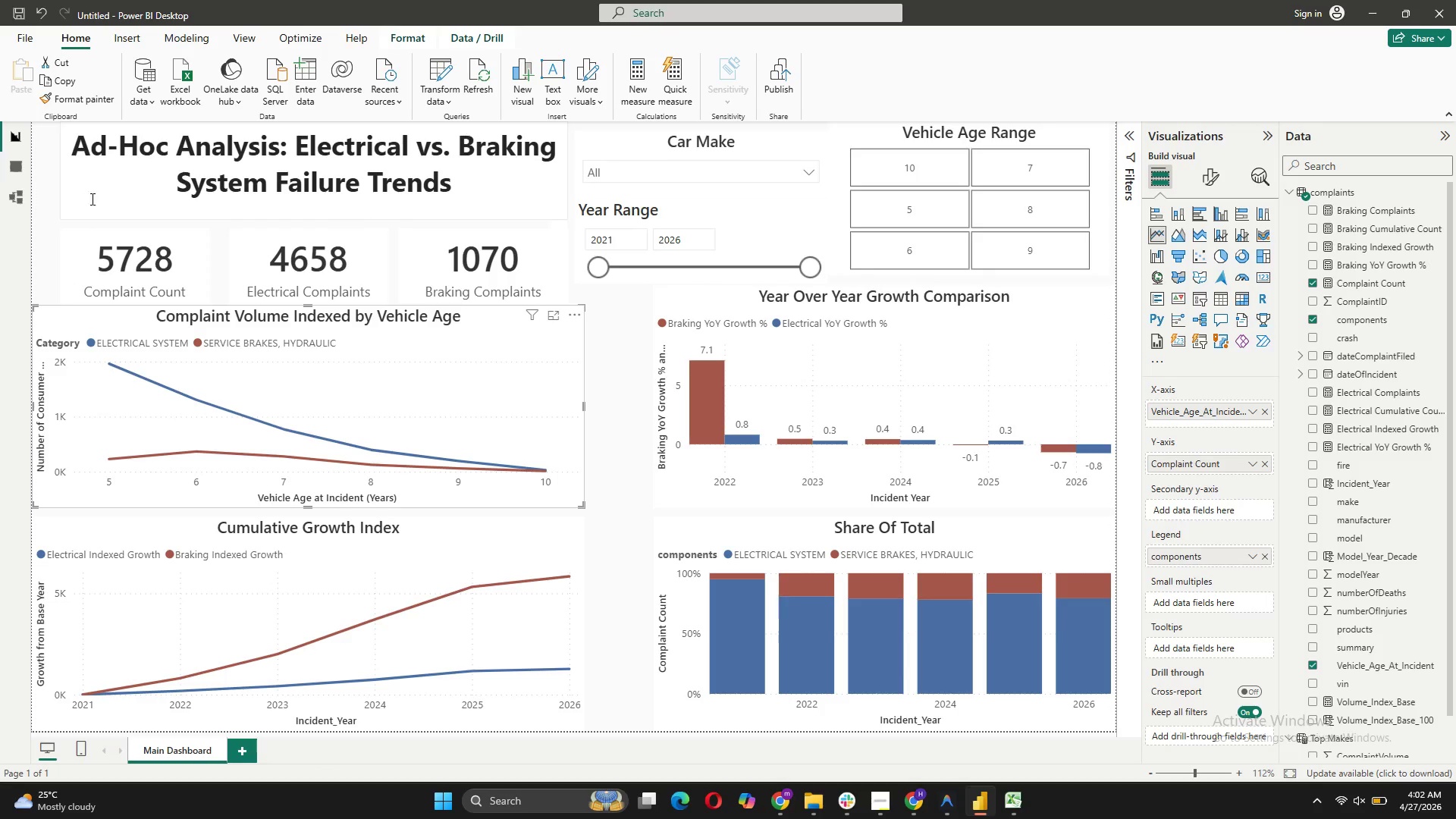 
left_click([607, 314])
 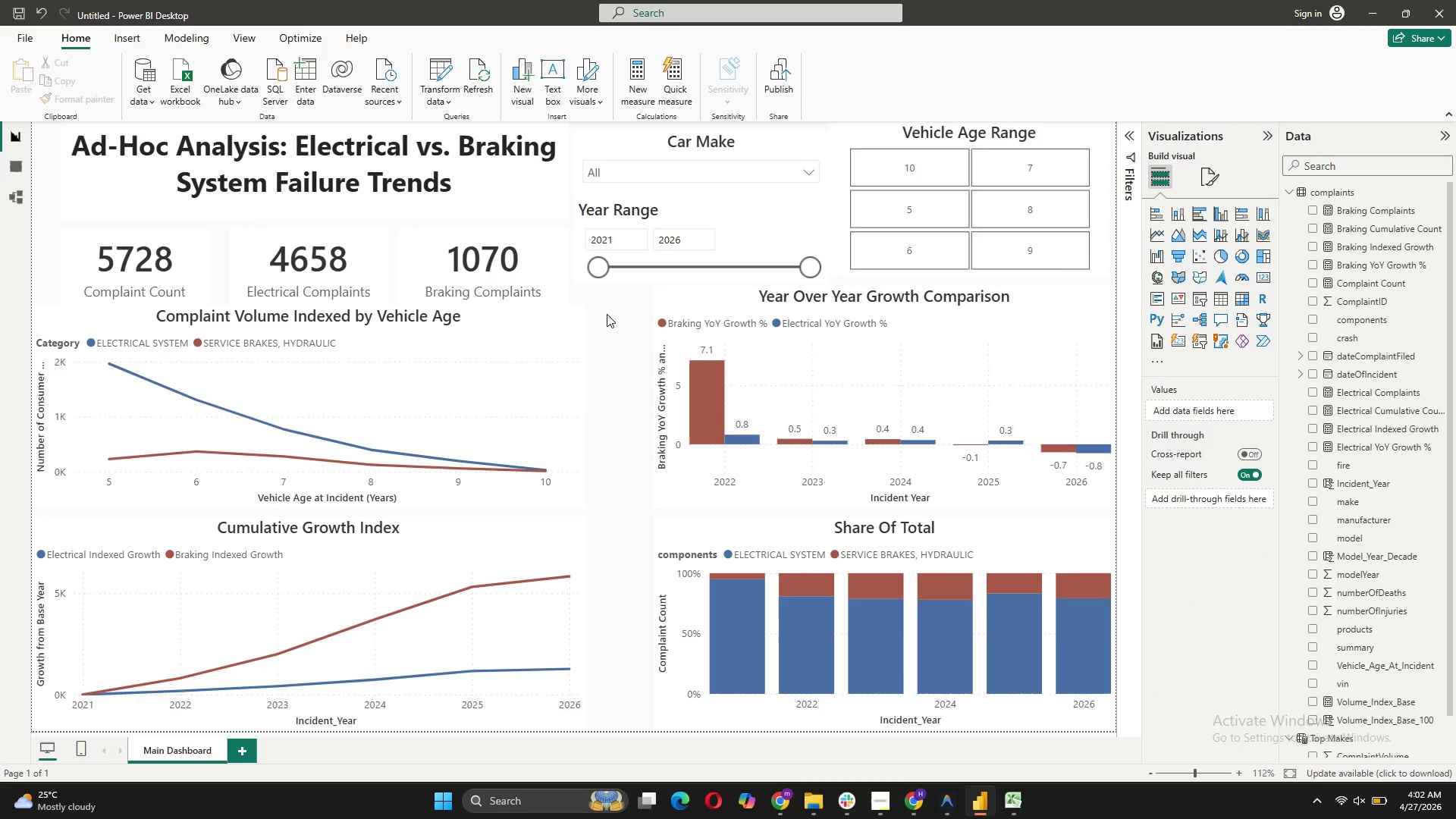 
left_click_drag(start_coordinate=[1017, 312], to_coordinate=[991, 313])
 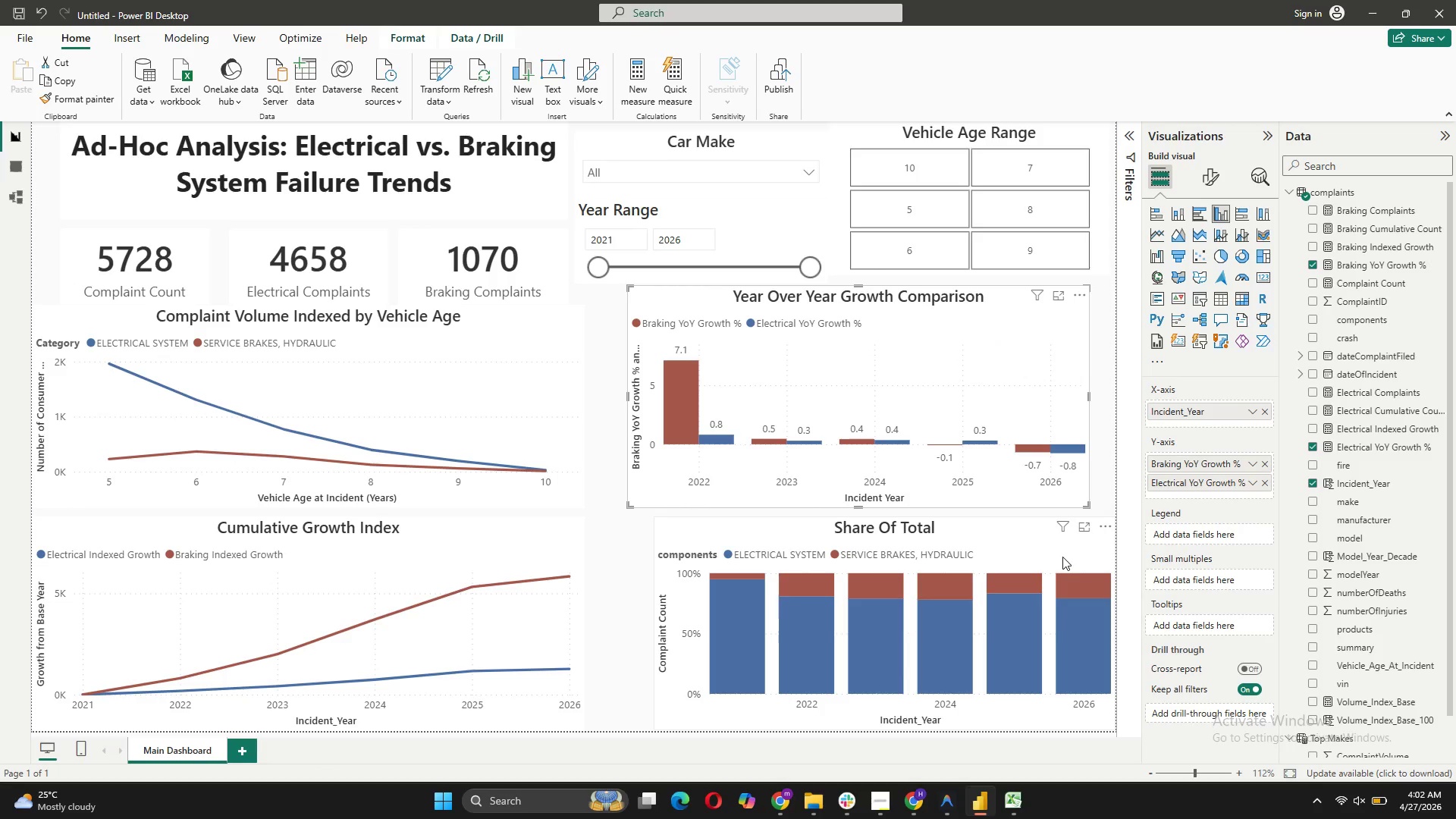 
left_click_drag(start_coordinate=[1061, 544], to_coordinate=[1036, 543])
 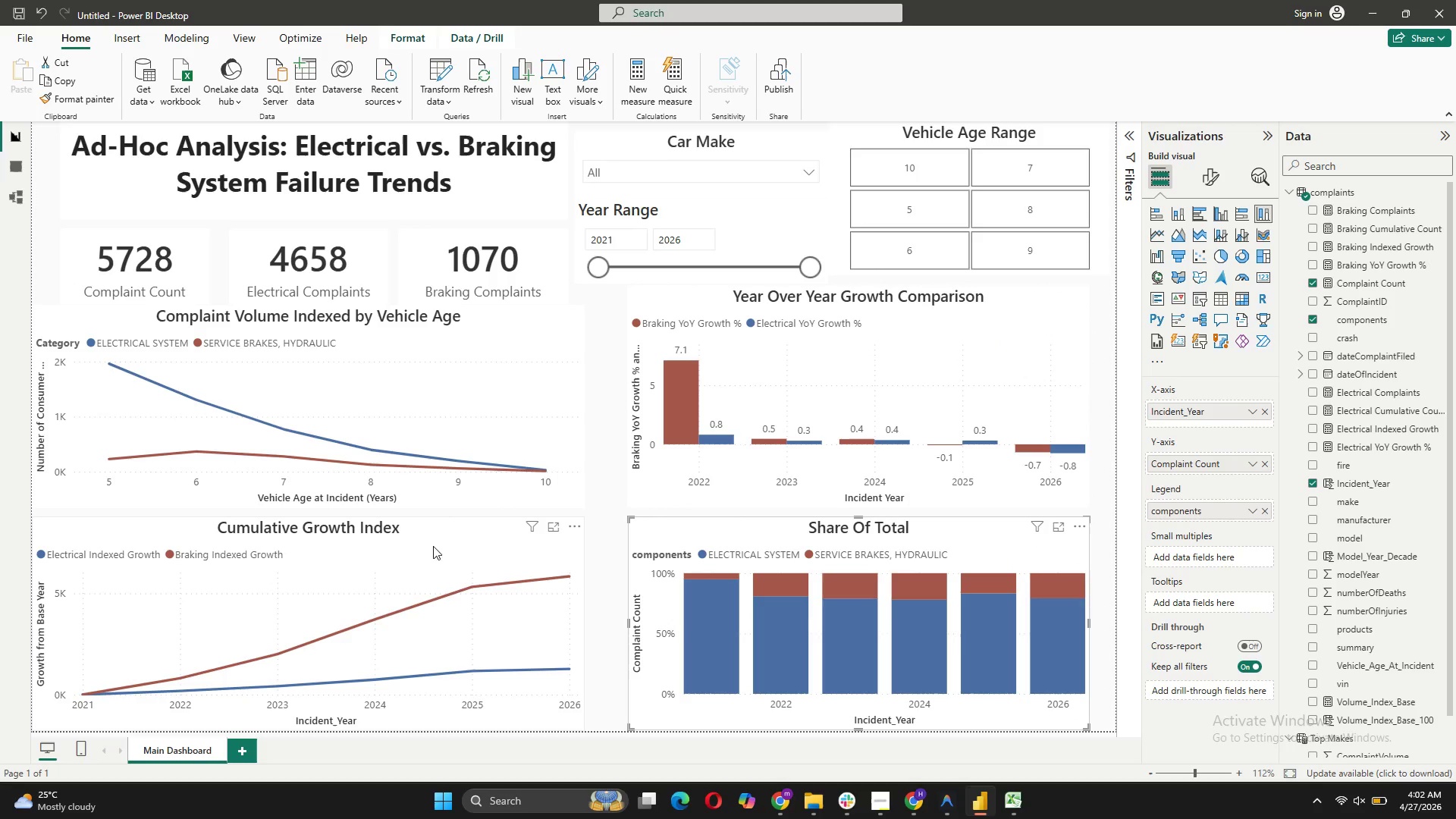 
left_click_drag(start_coordinate=[447, 536], to_coordinate=[475, 537])
 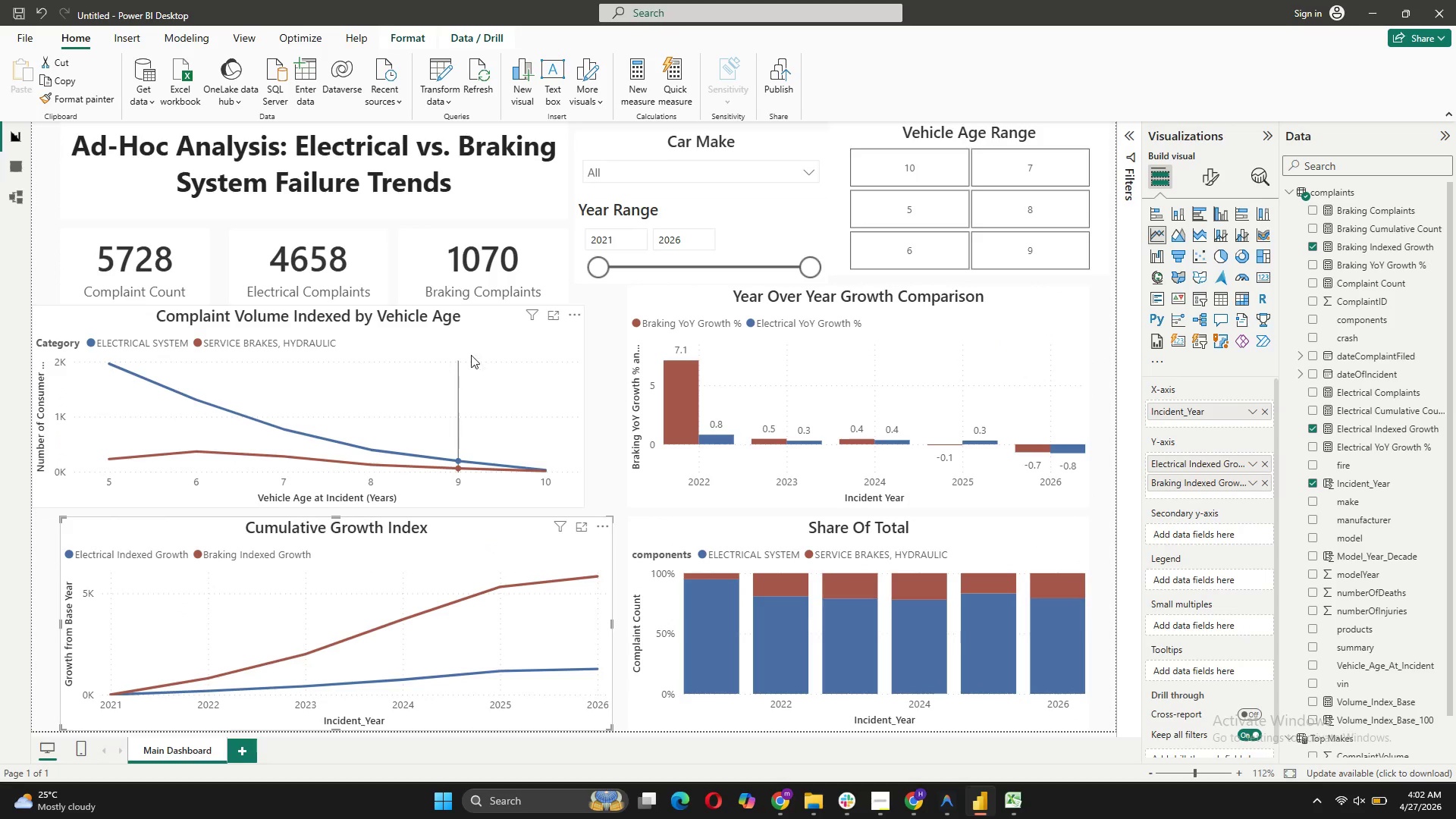 
left_click_drag(start_coordinate=[483, 334], to_coordinate=[516, 336])
 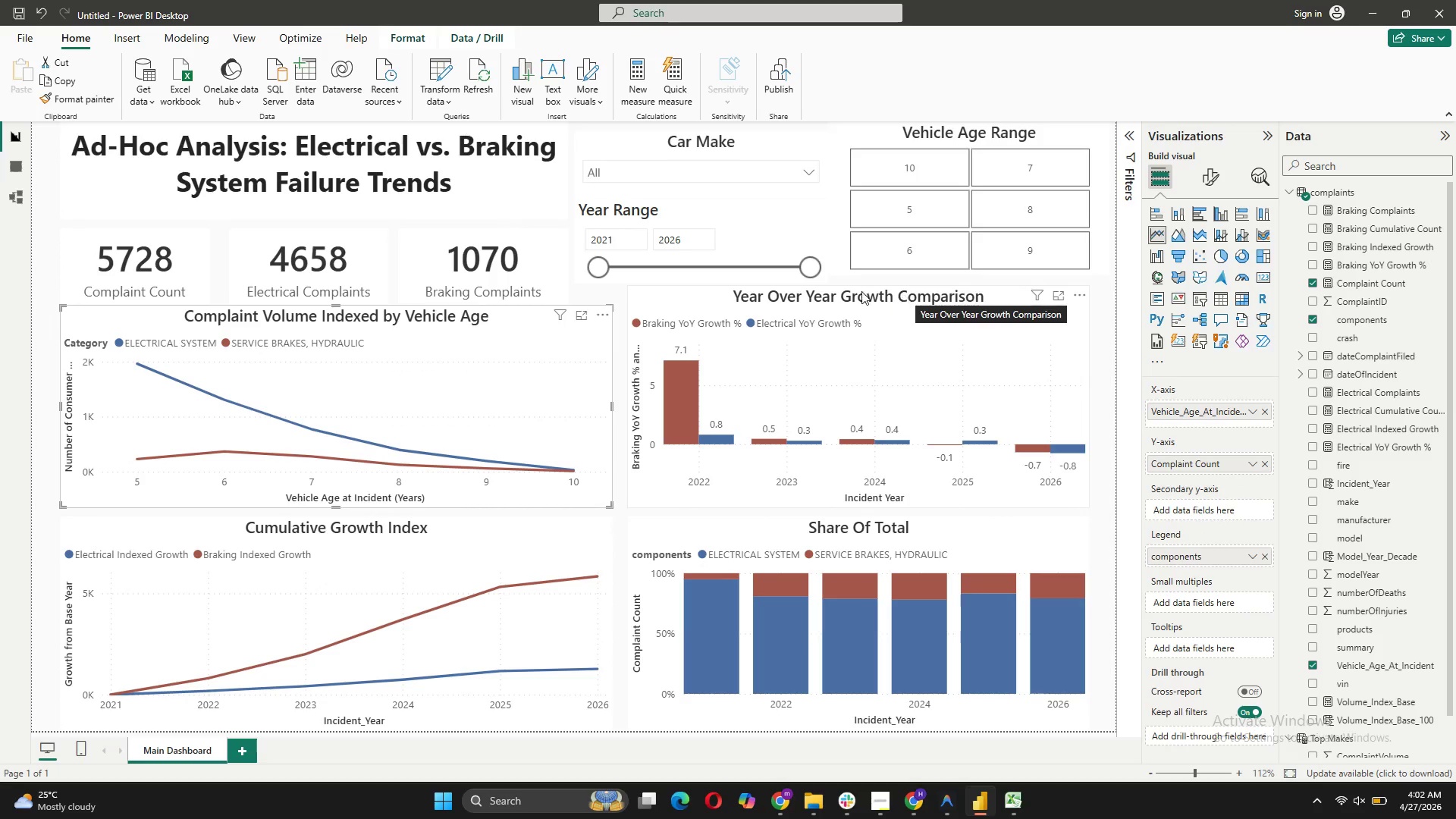 
left_click_drag(start_coordinate=[532, 265], to_coordinate=[532, 252])
 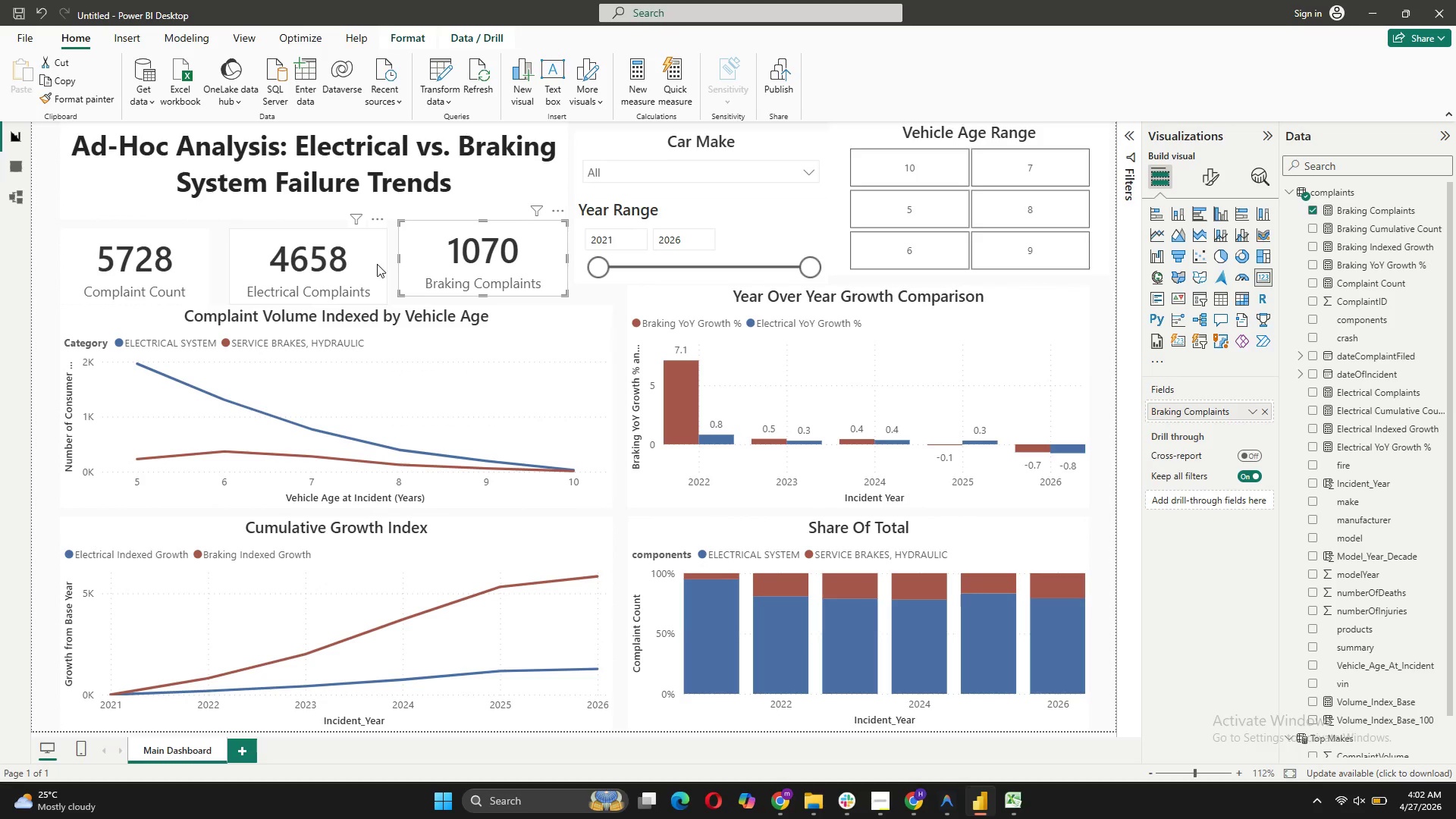 
left_click_drag(start_coordinate=[377, 264], to_coordinate=[375, 254])
 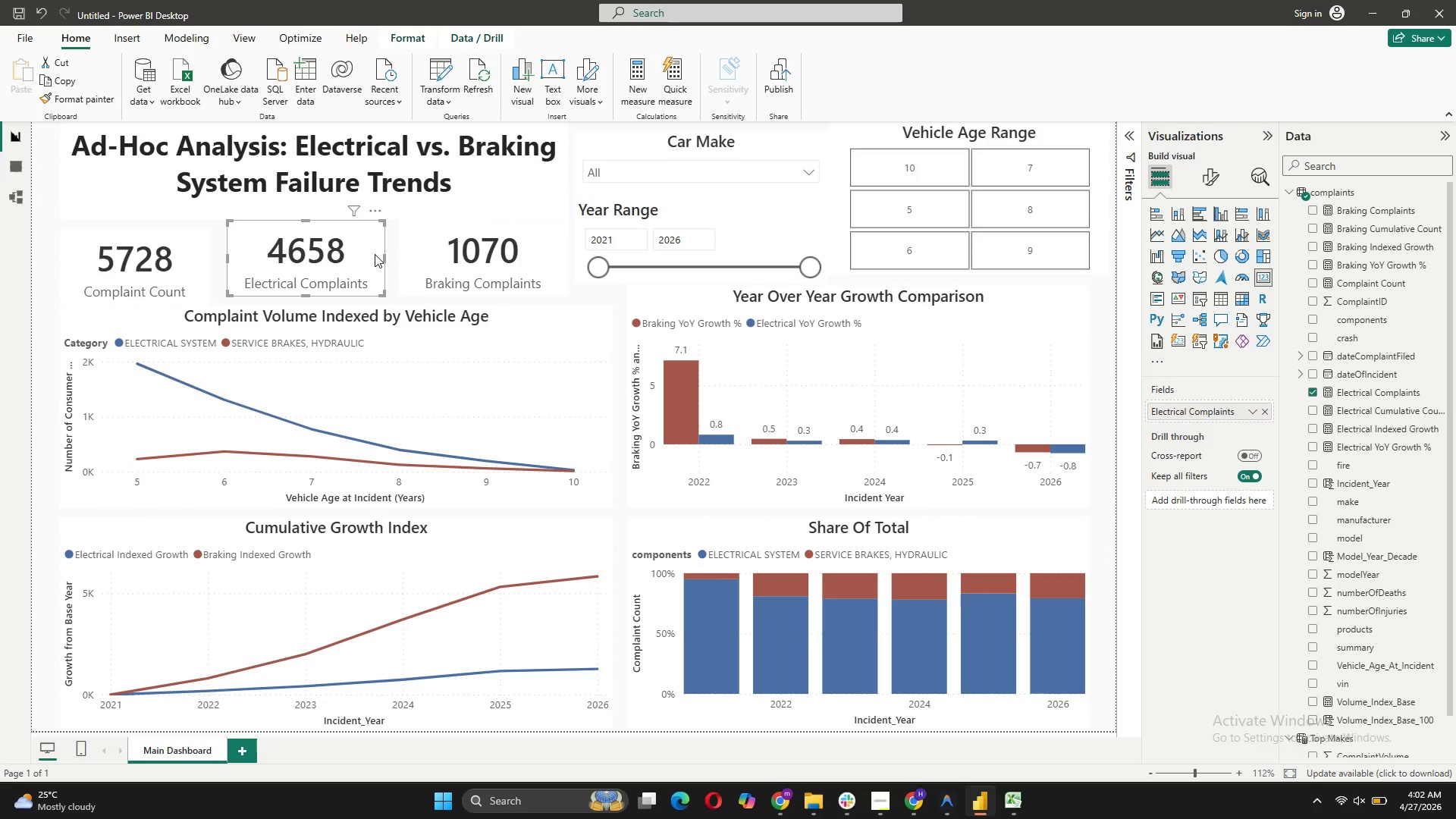 
left_click([375, 254])
 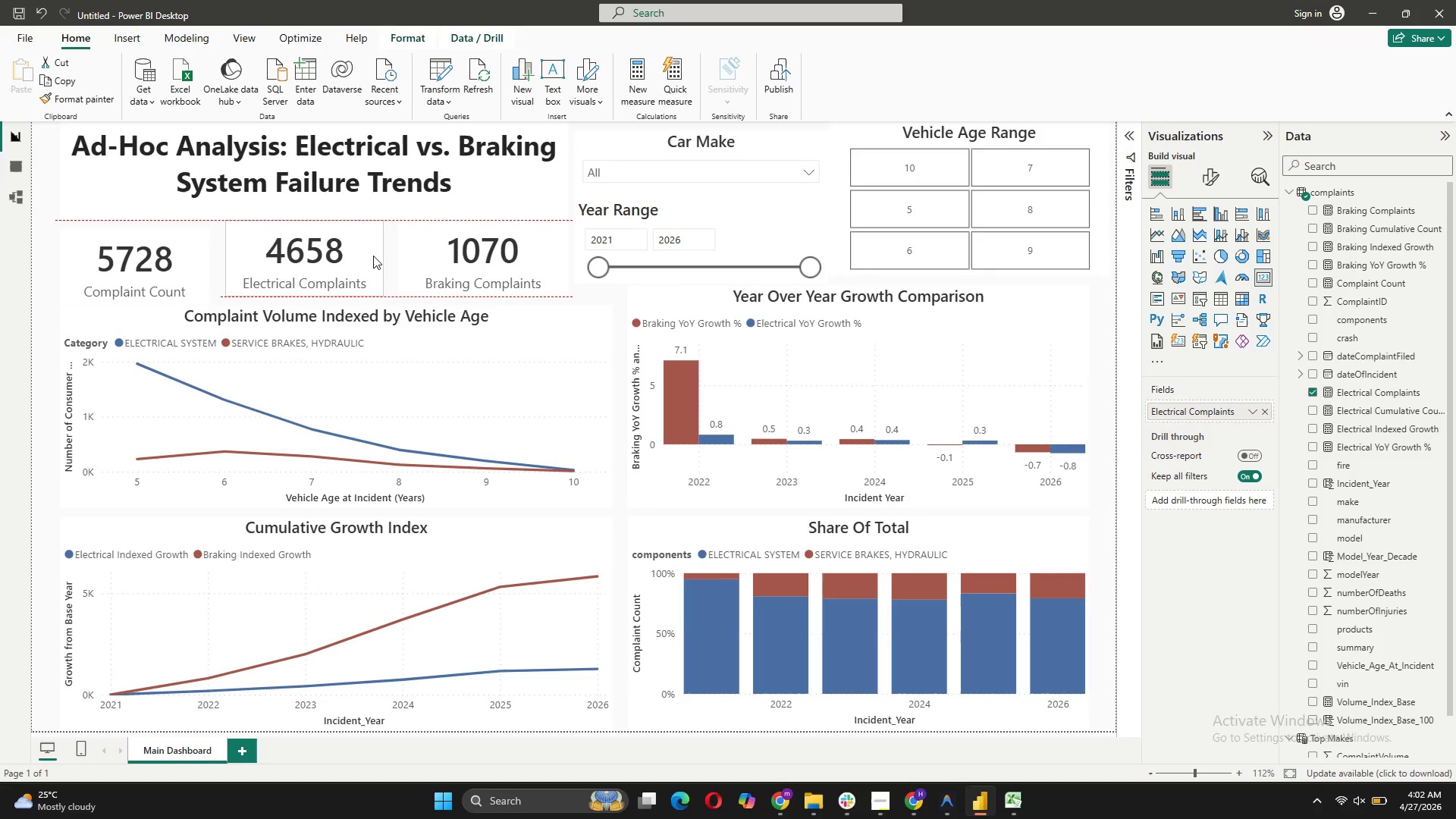 
wait(5.69)
 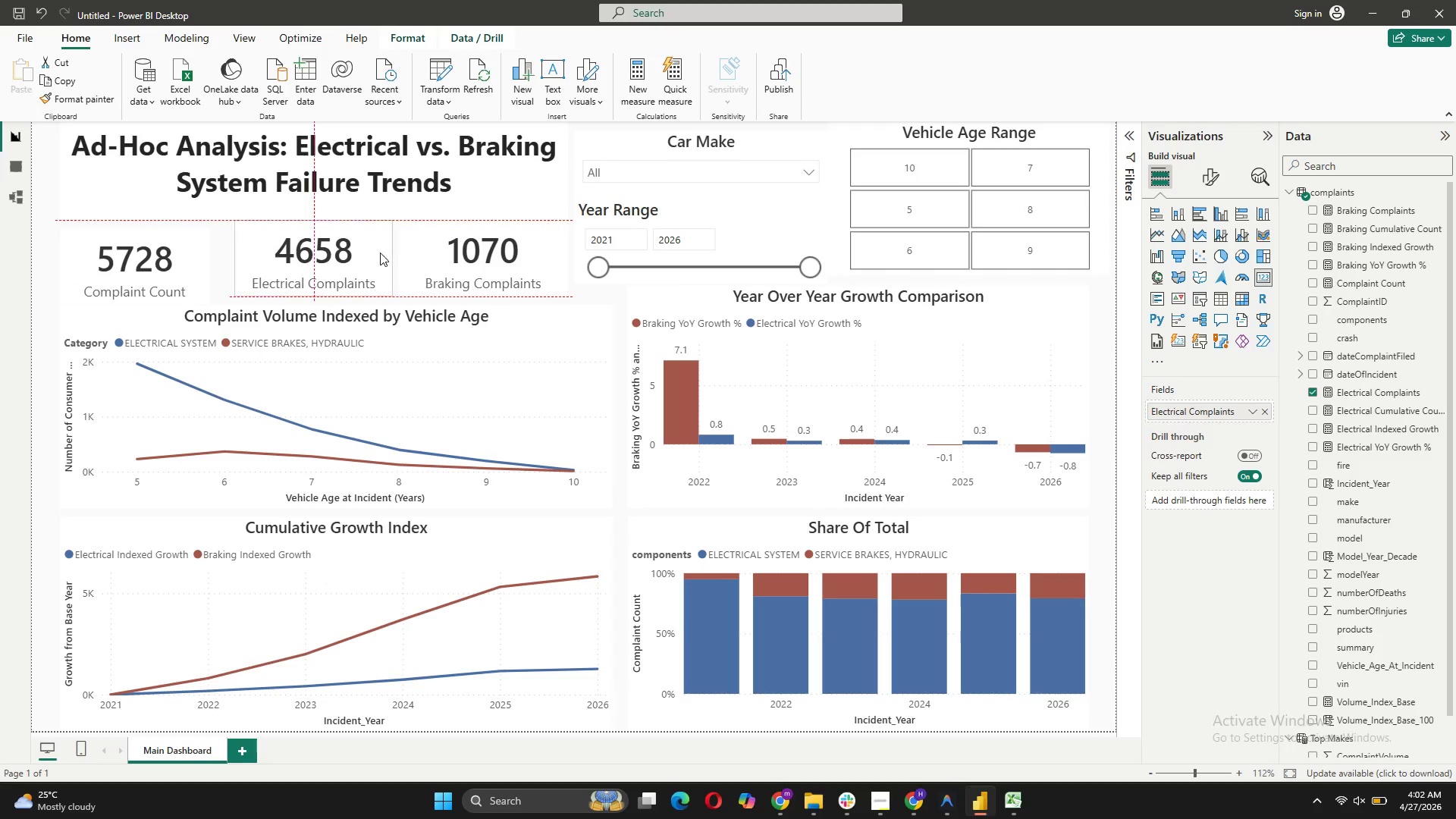 
left_click_drag(start_coordinate=[204, 260], to_coordinate=[205, 250])
 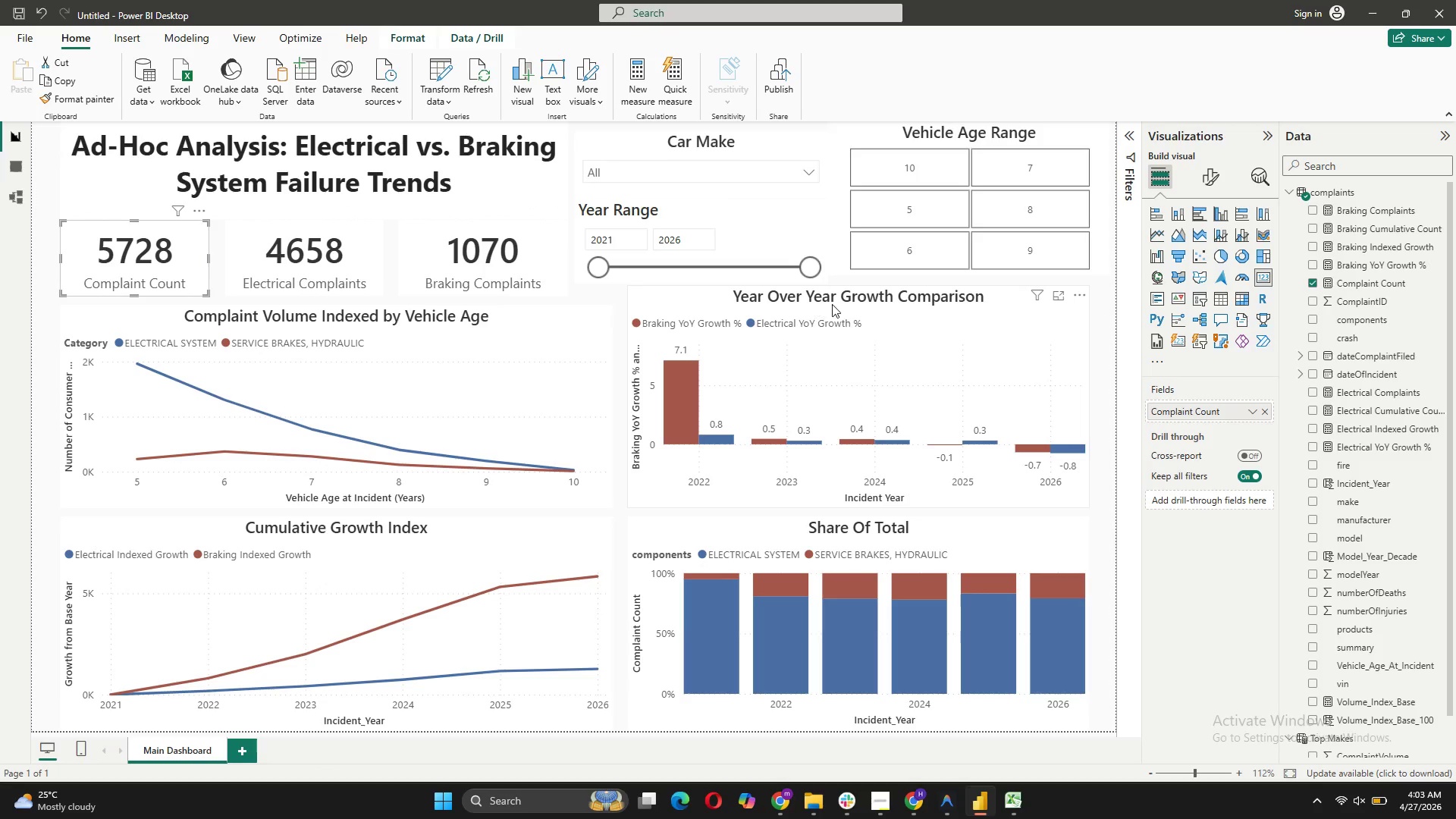 
wait(5.02)
 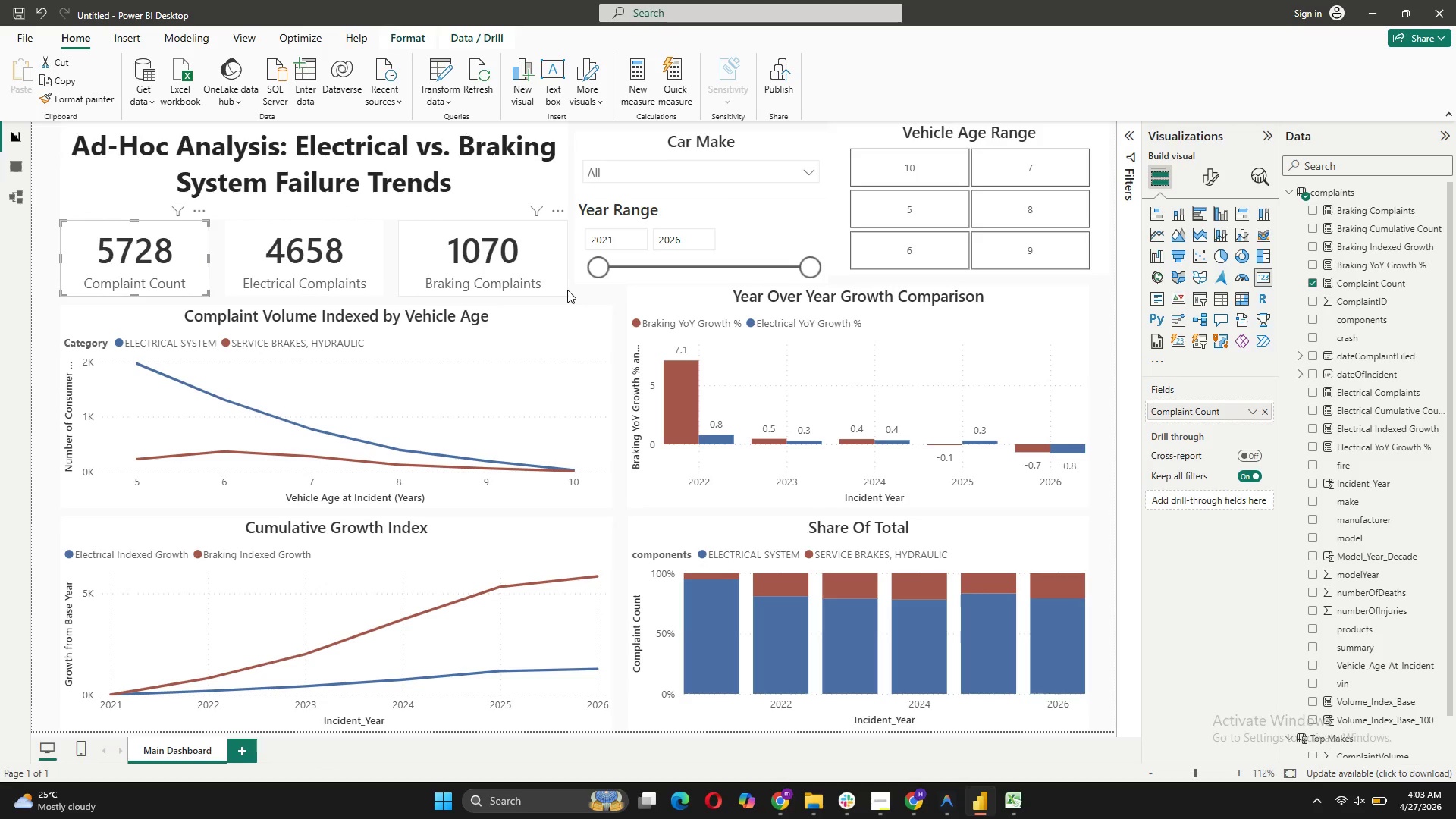 
left_click([934, 317])
 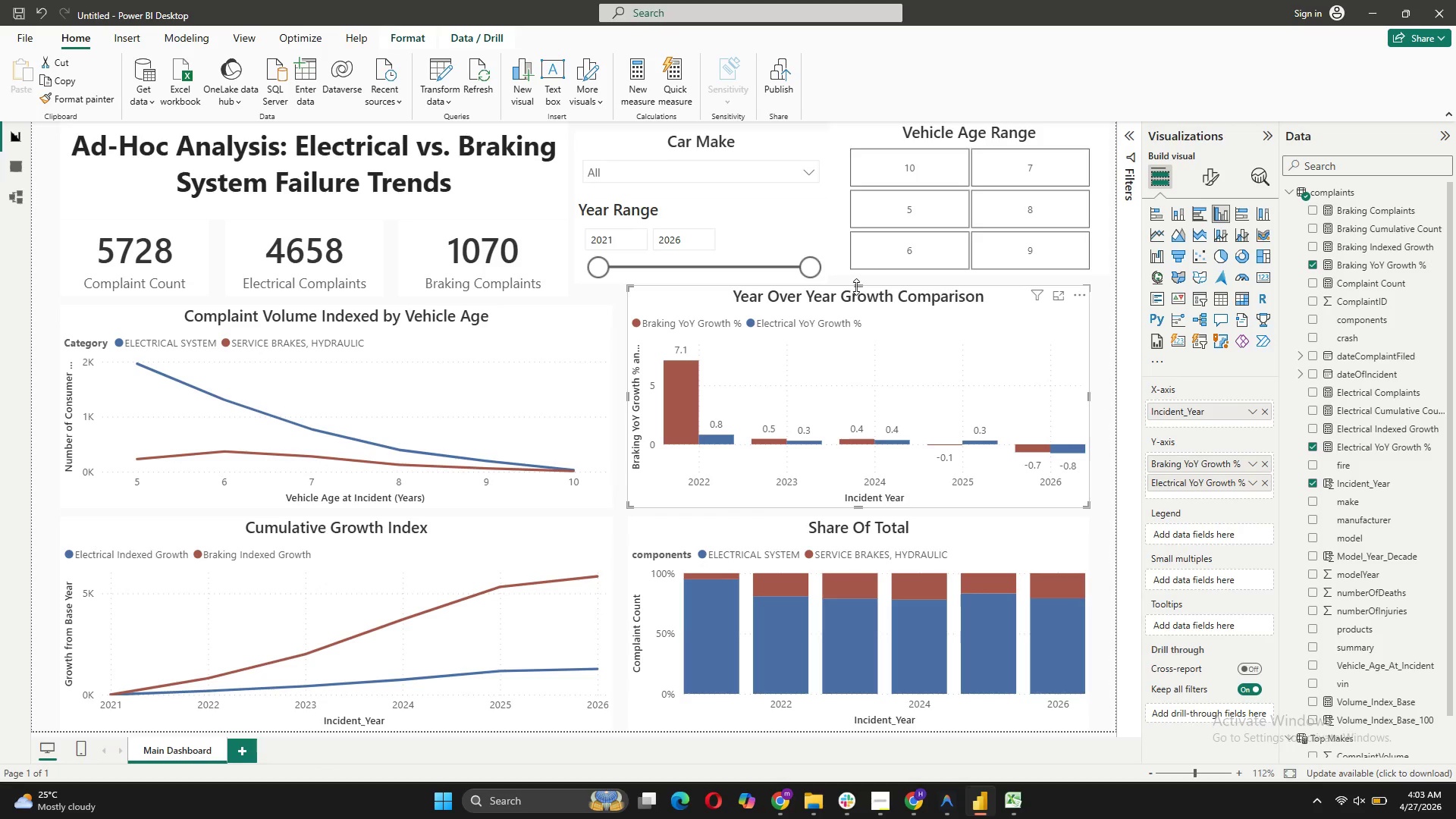 
left_click_drag(start_coordinate=[856, 287], to_coordinate=[855, 308])
 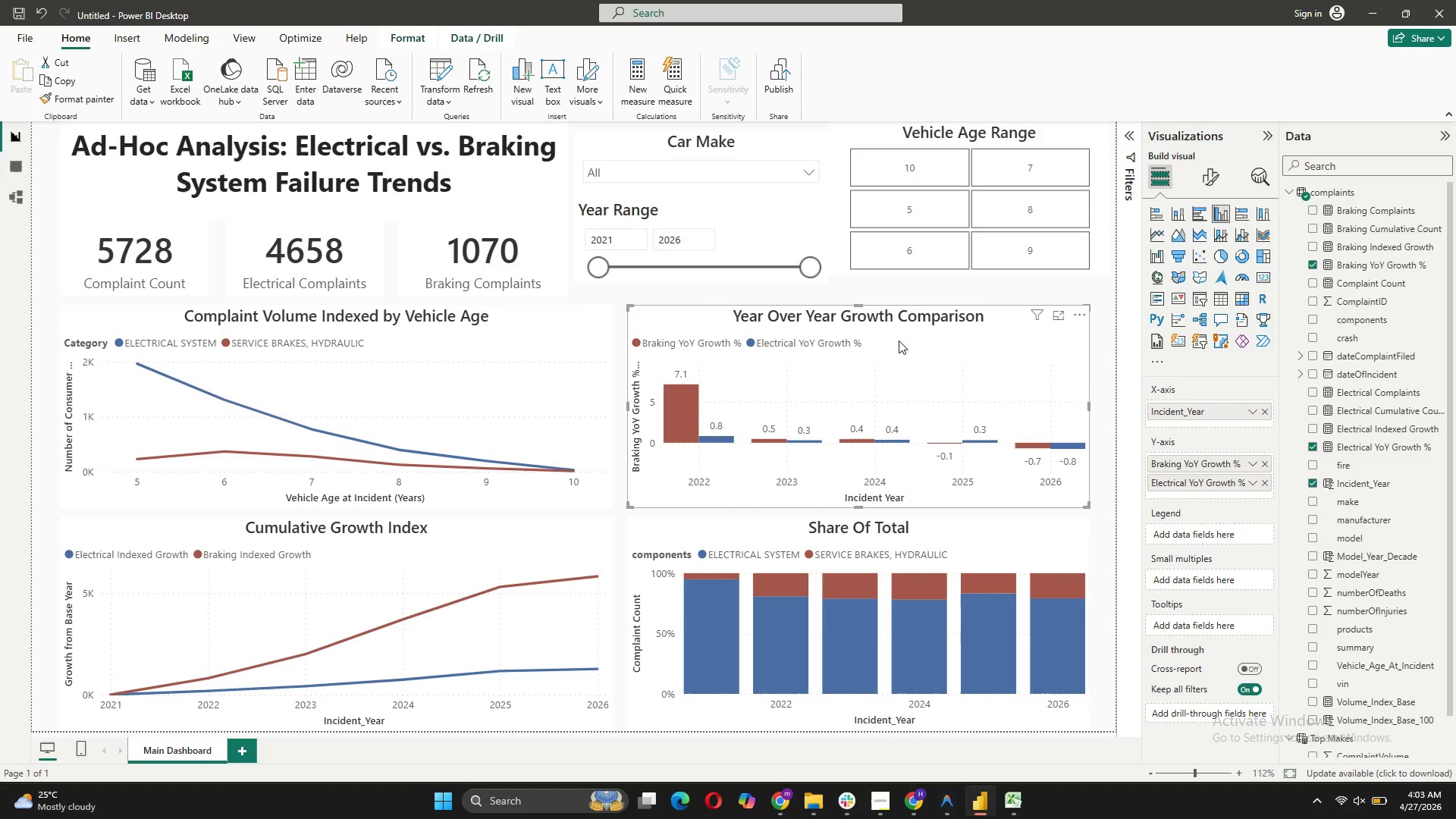 
left_click([900, 339])
 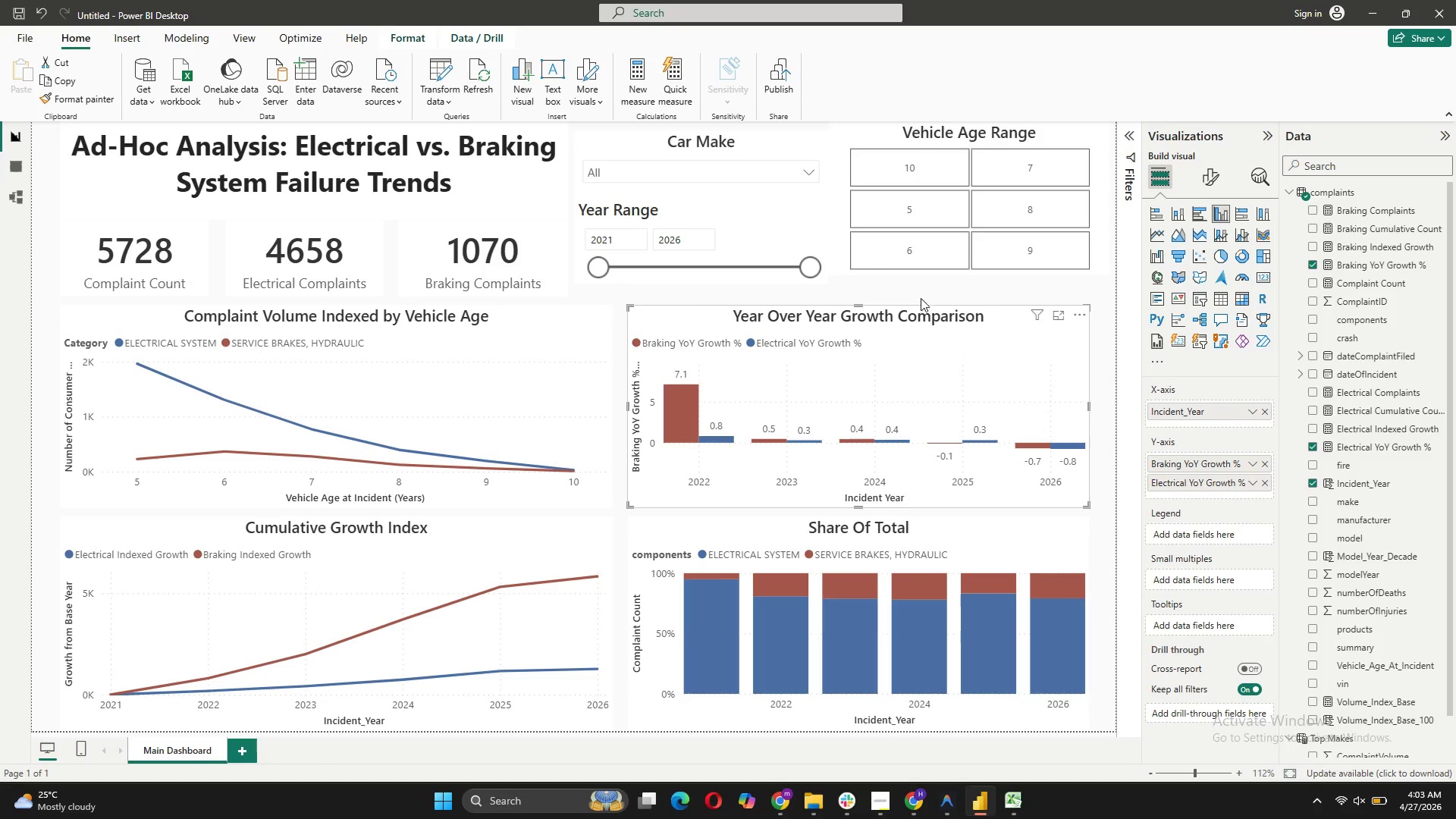 
left_click([923, 290])
 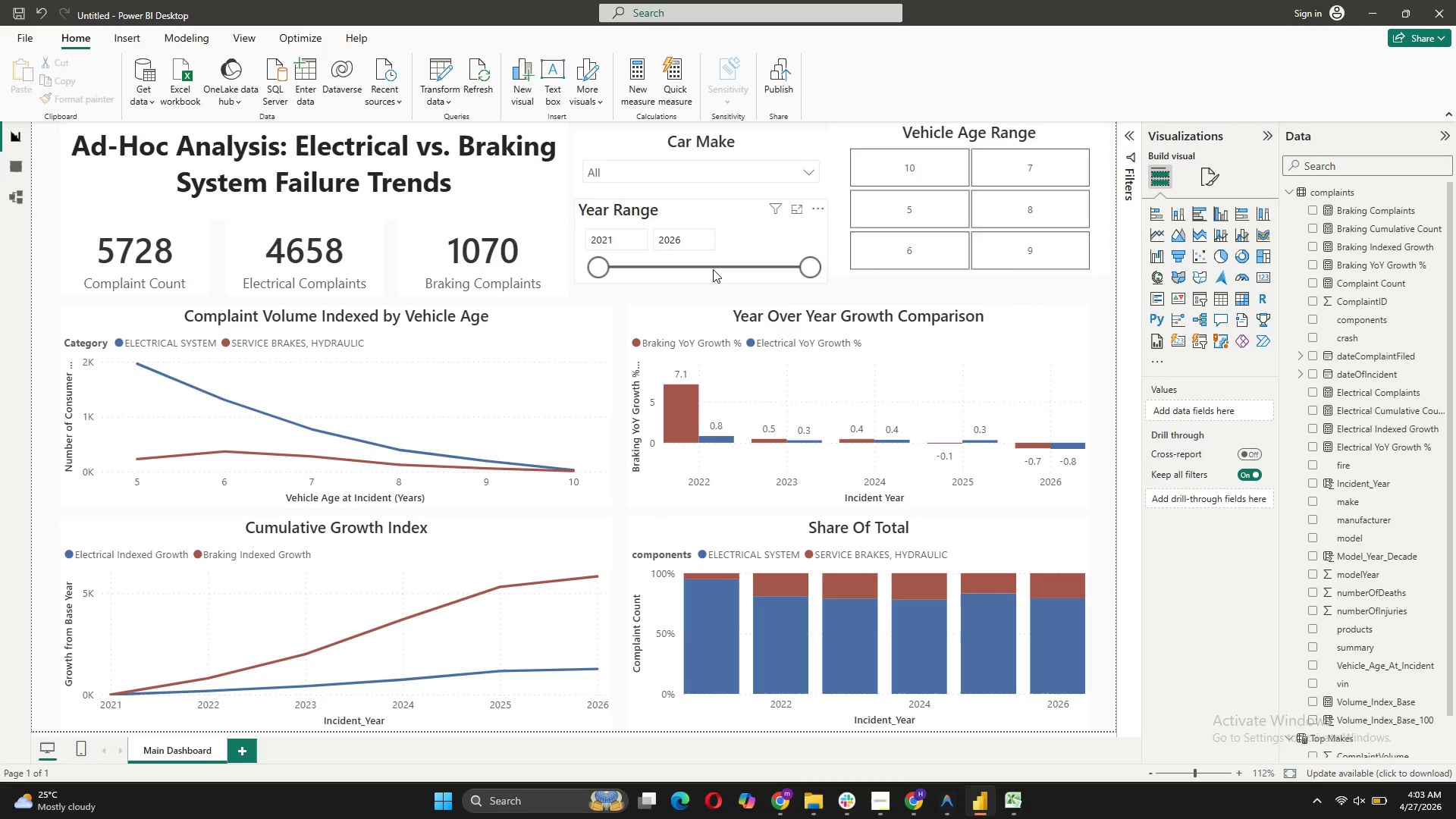 
left_click_drag(start_coordinate=[713, 269], to_coordinate=[713, 280])
 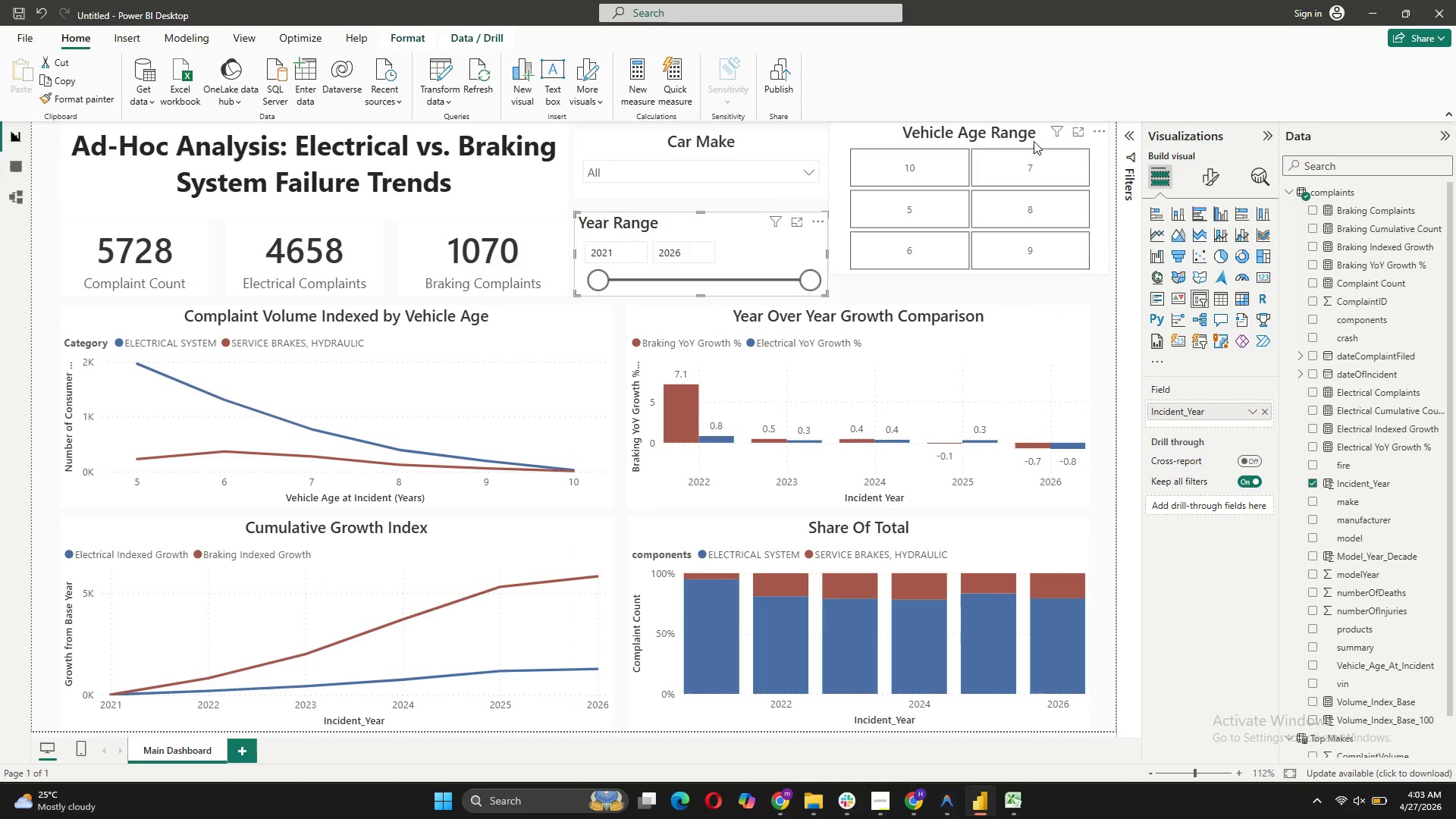 
left_click_drag(start_coordinate=[1038, 138], to_coordinate=[1043, 158])
 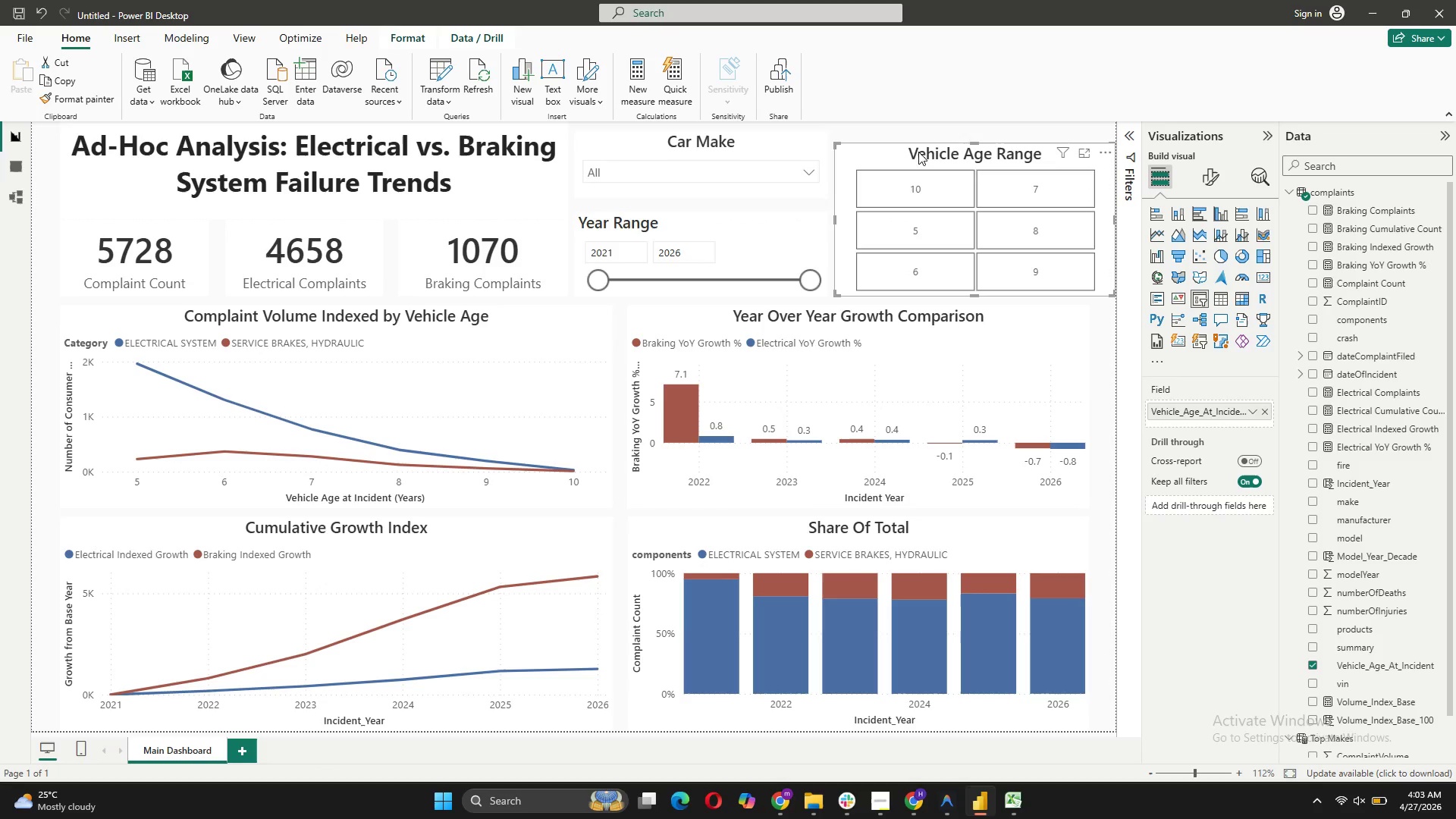 
left_click_drag(start_coordinate=[890, 152], to_coordinate=[865, 153])
 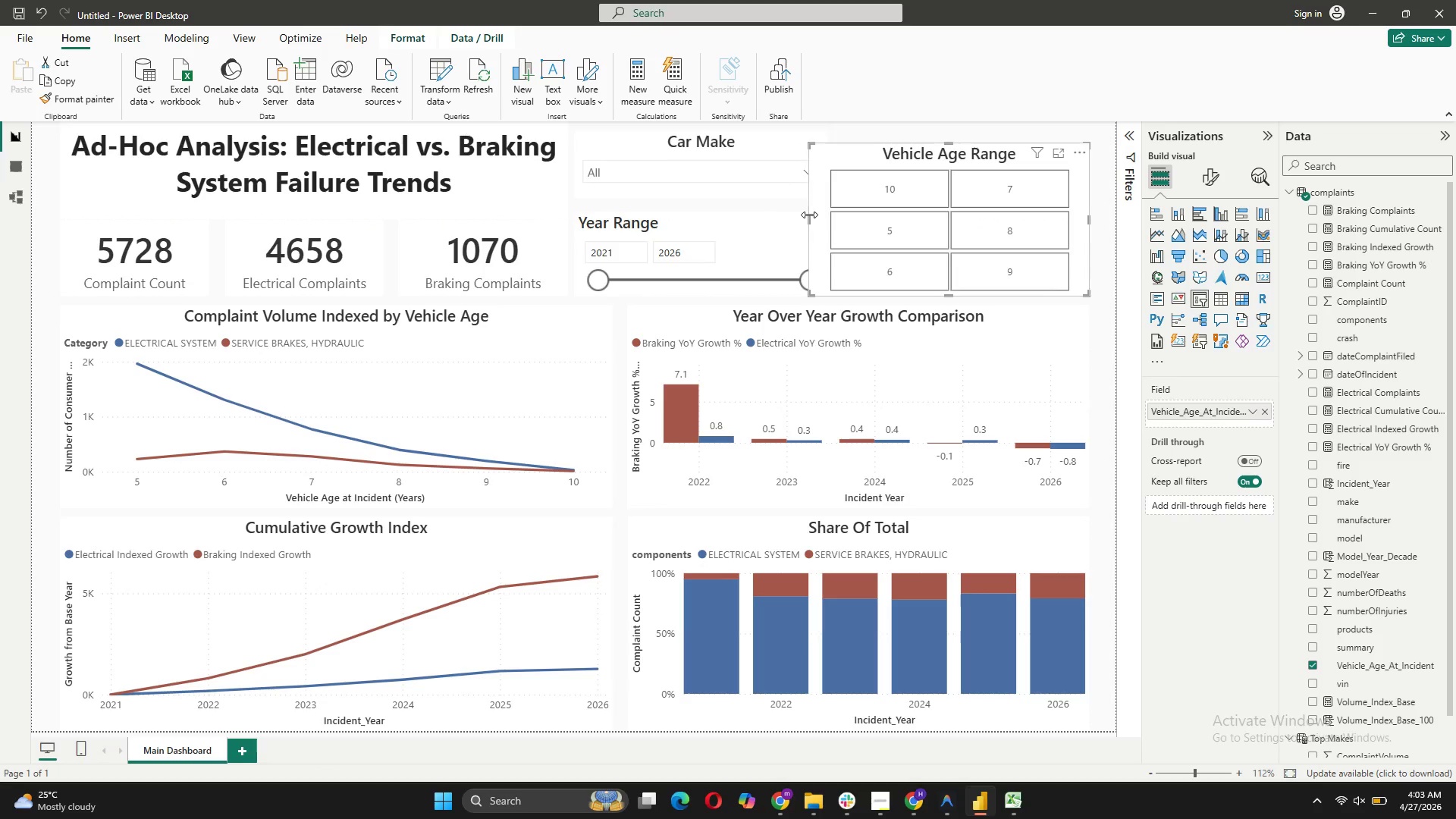 
left_click_drag(start_coordinate=[809, 215], to_coordinate=[847, 215])
 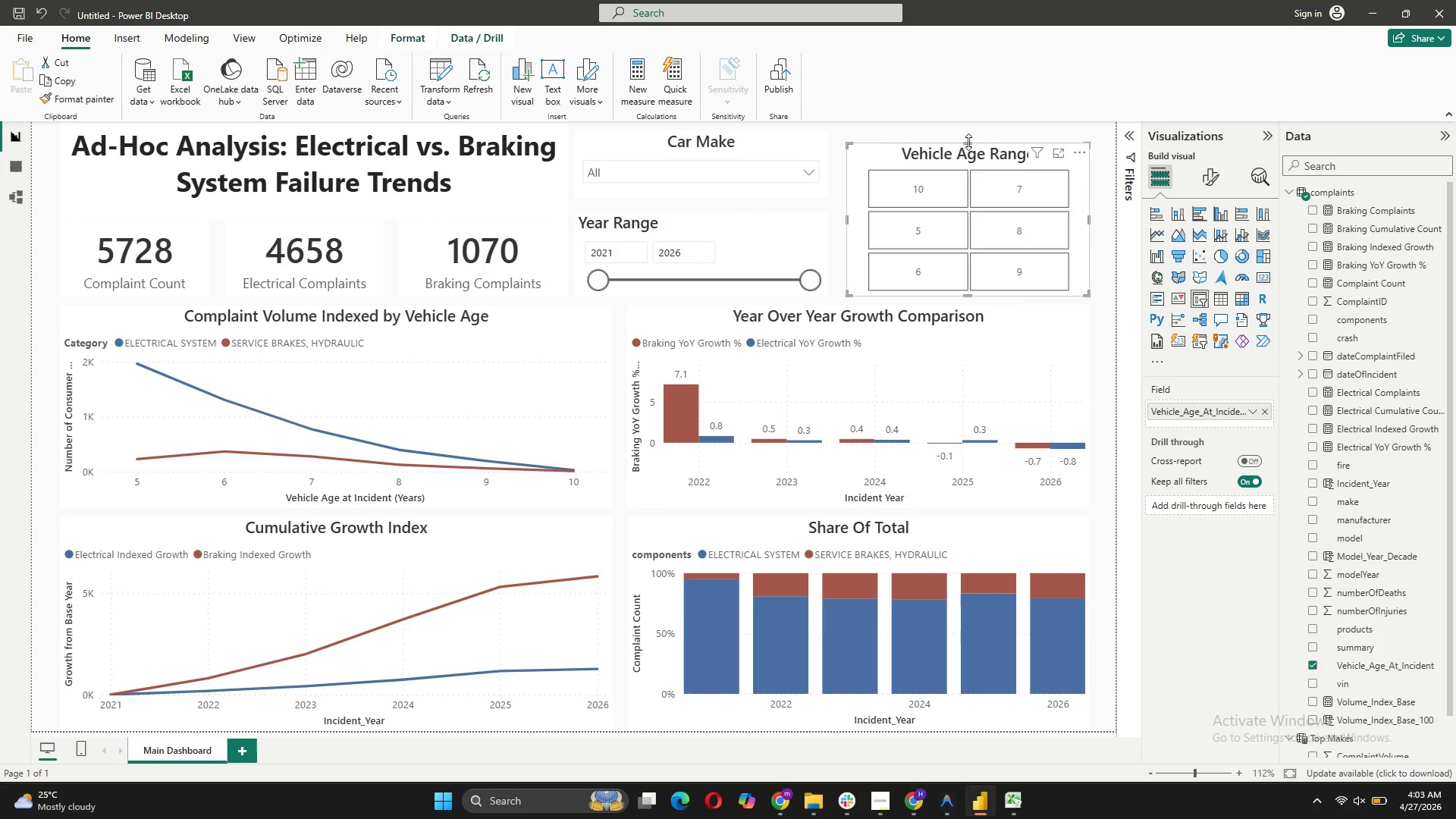 
left_click_drag(start_coordinate=[968, 142], to_coordinate=[968, 136])
 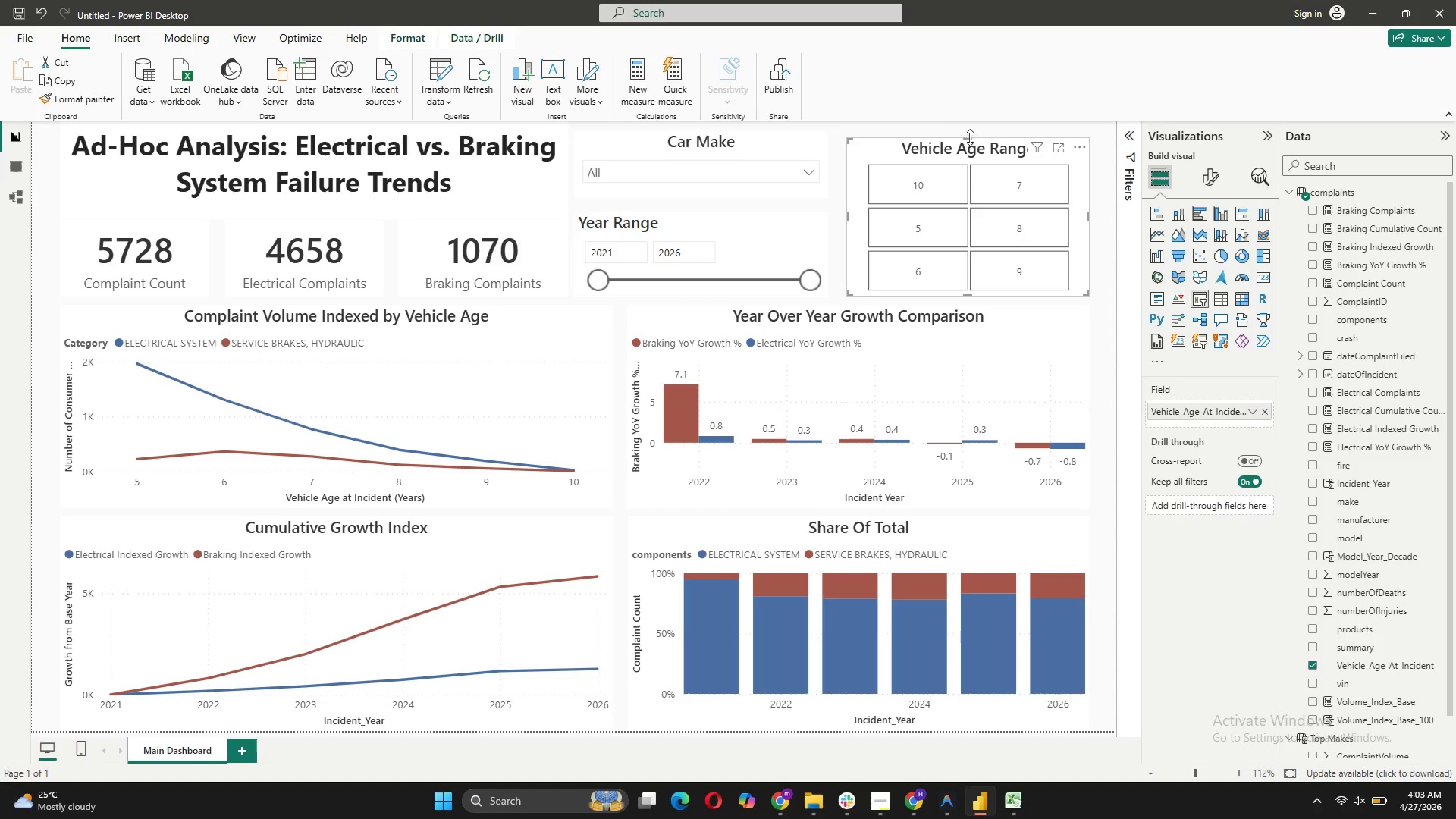 
left_click_drag(start_coordinate=[971, 136], to_coordinate=[968, 127])
 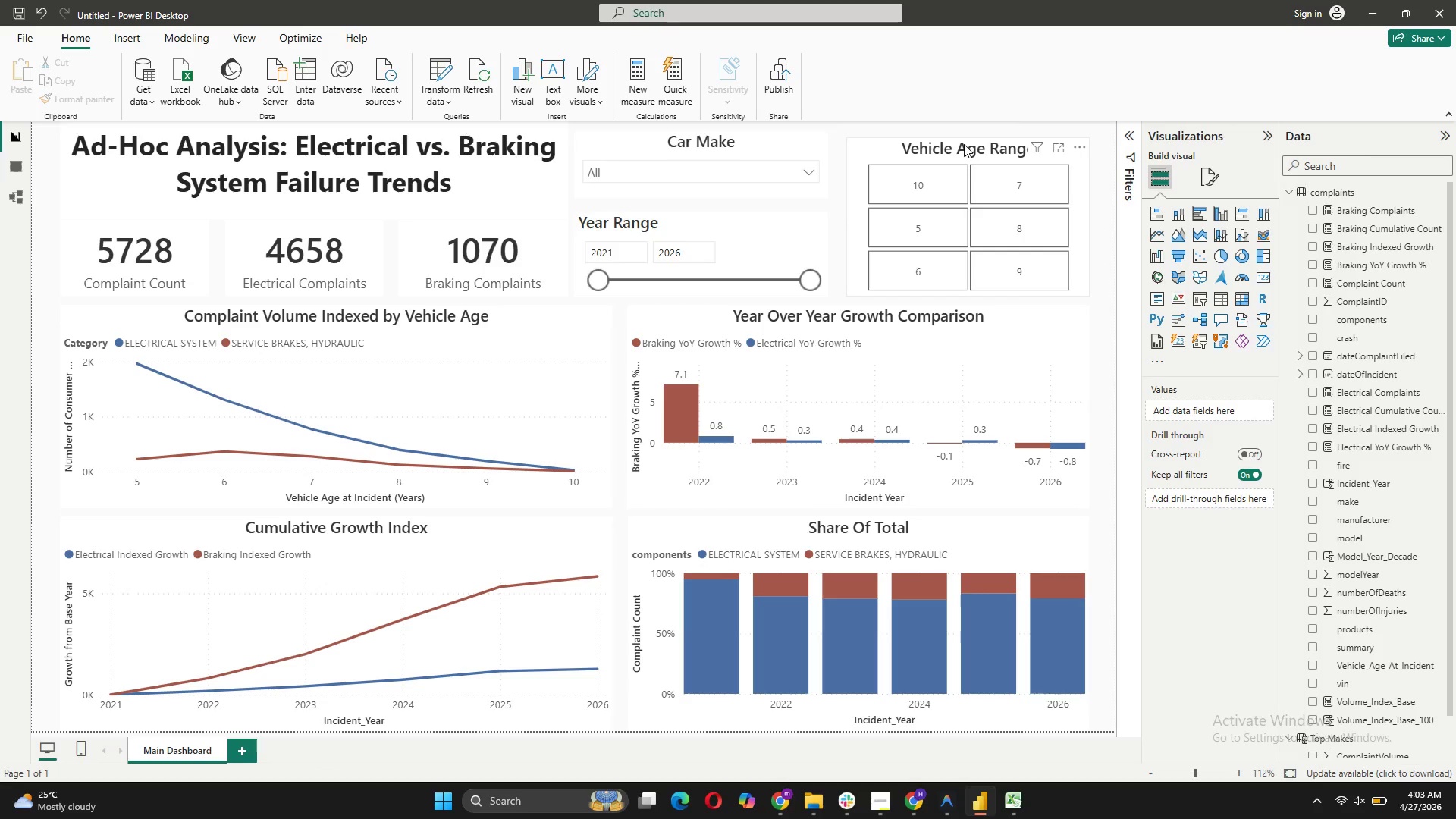 
left_click([964, 144])
 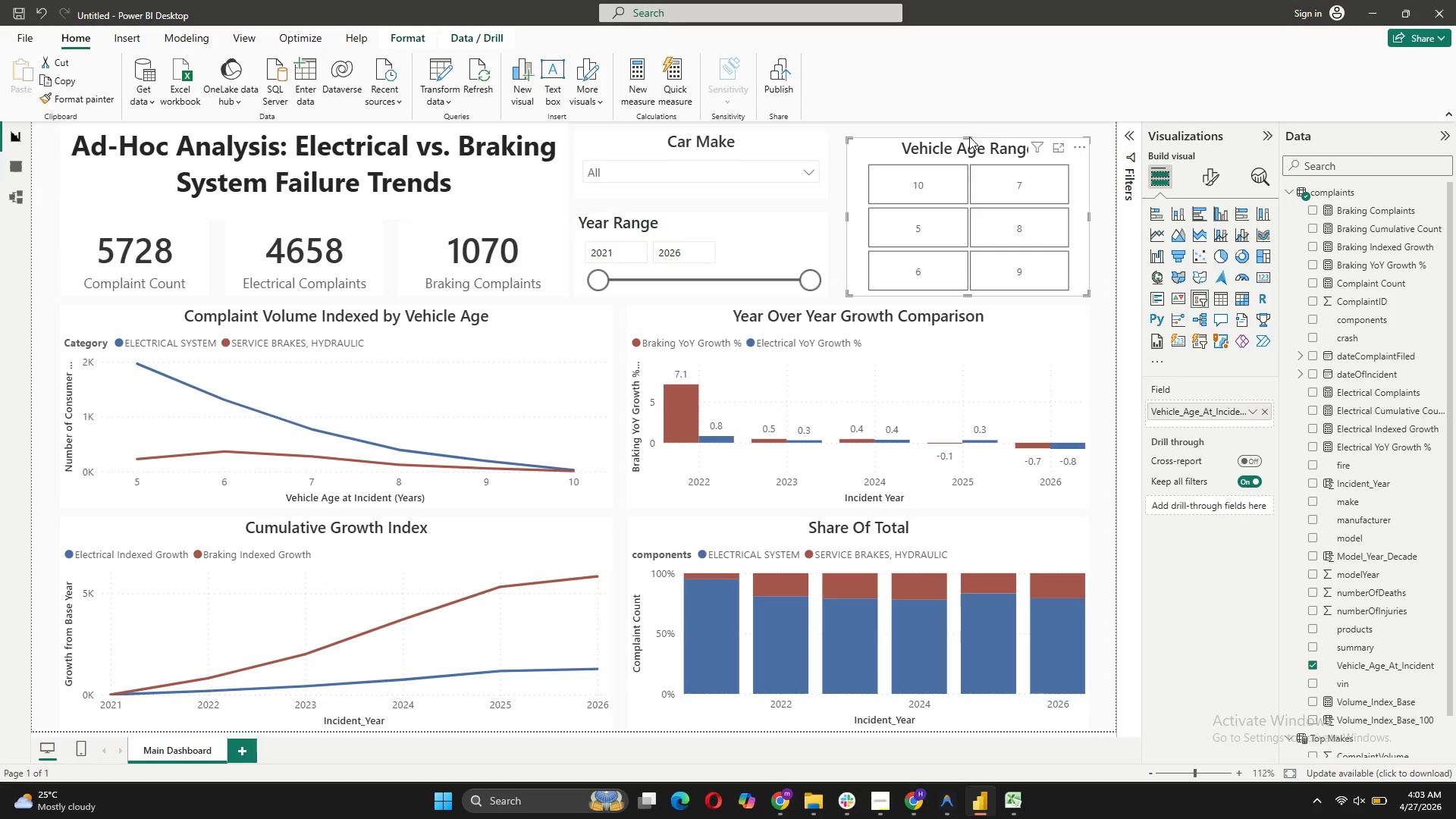 
left_click_drag(start_coordinate=[969, 136], to_coordinate=[968, 129])
 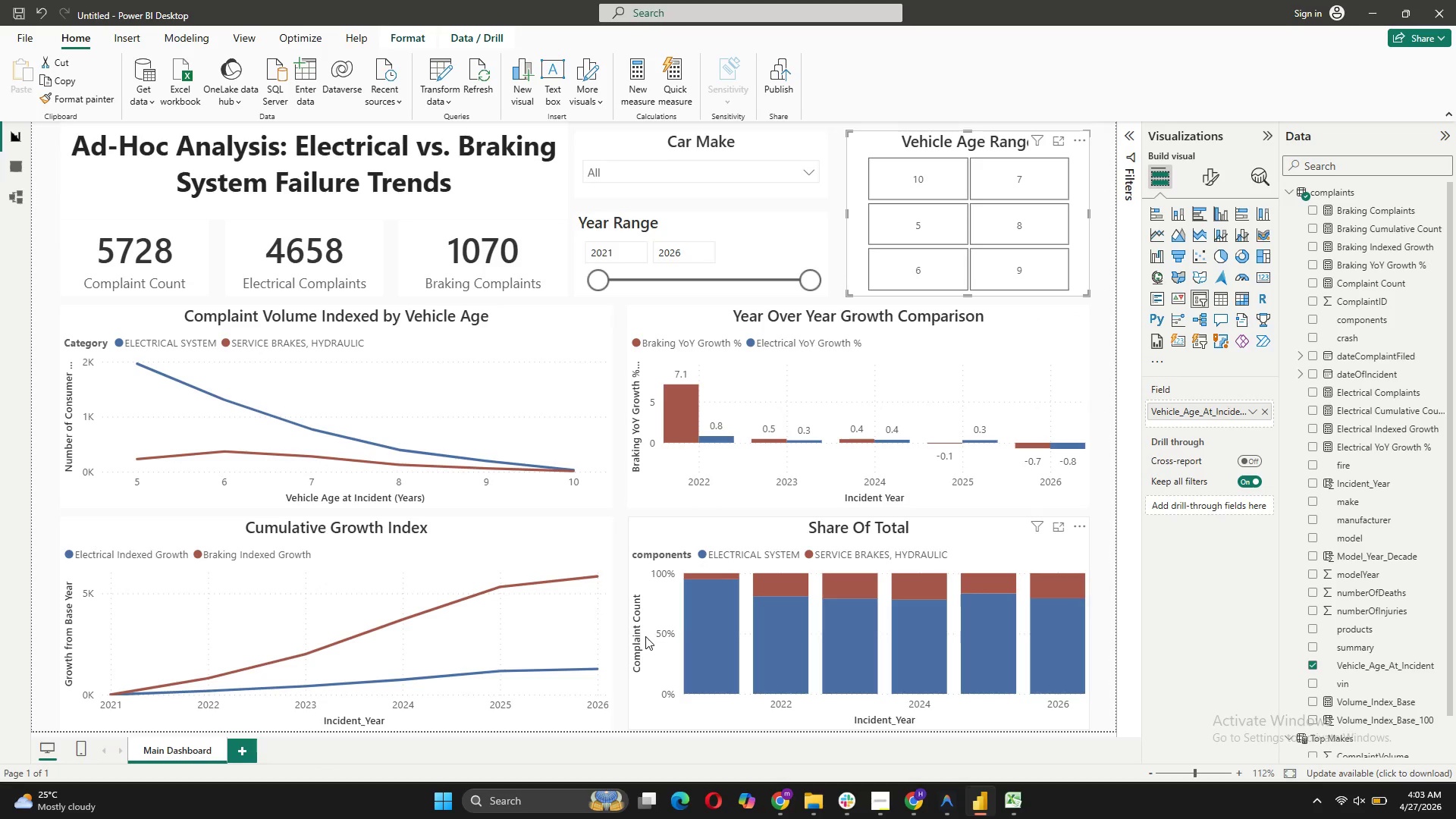 
wait(5.73)
 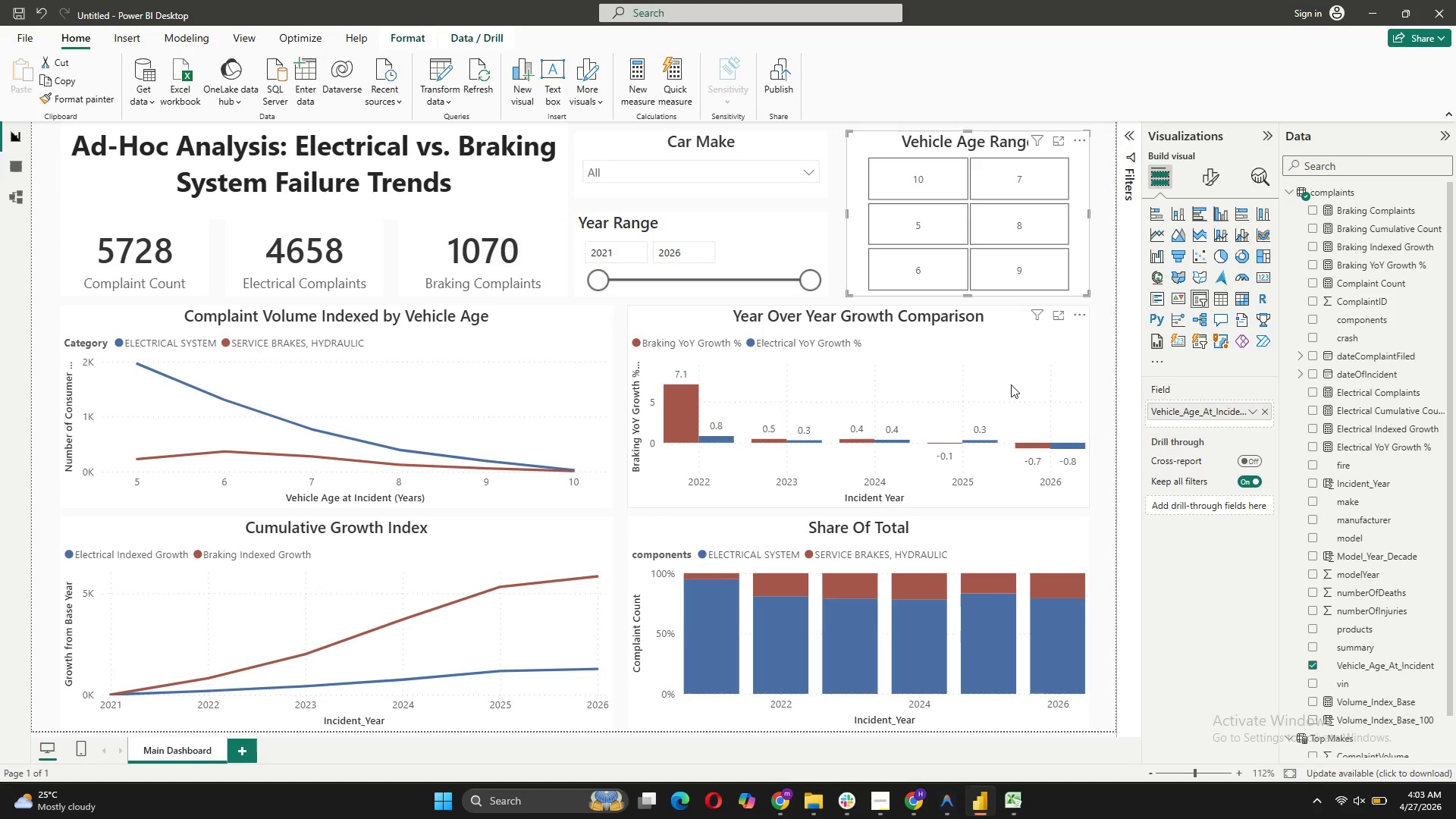 
mouse_move([792, 371])
 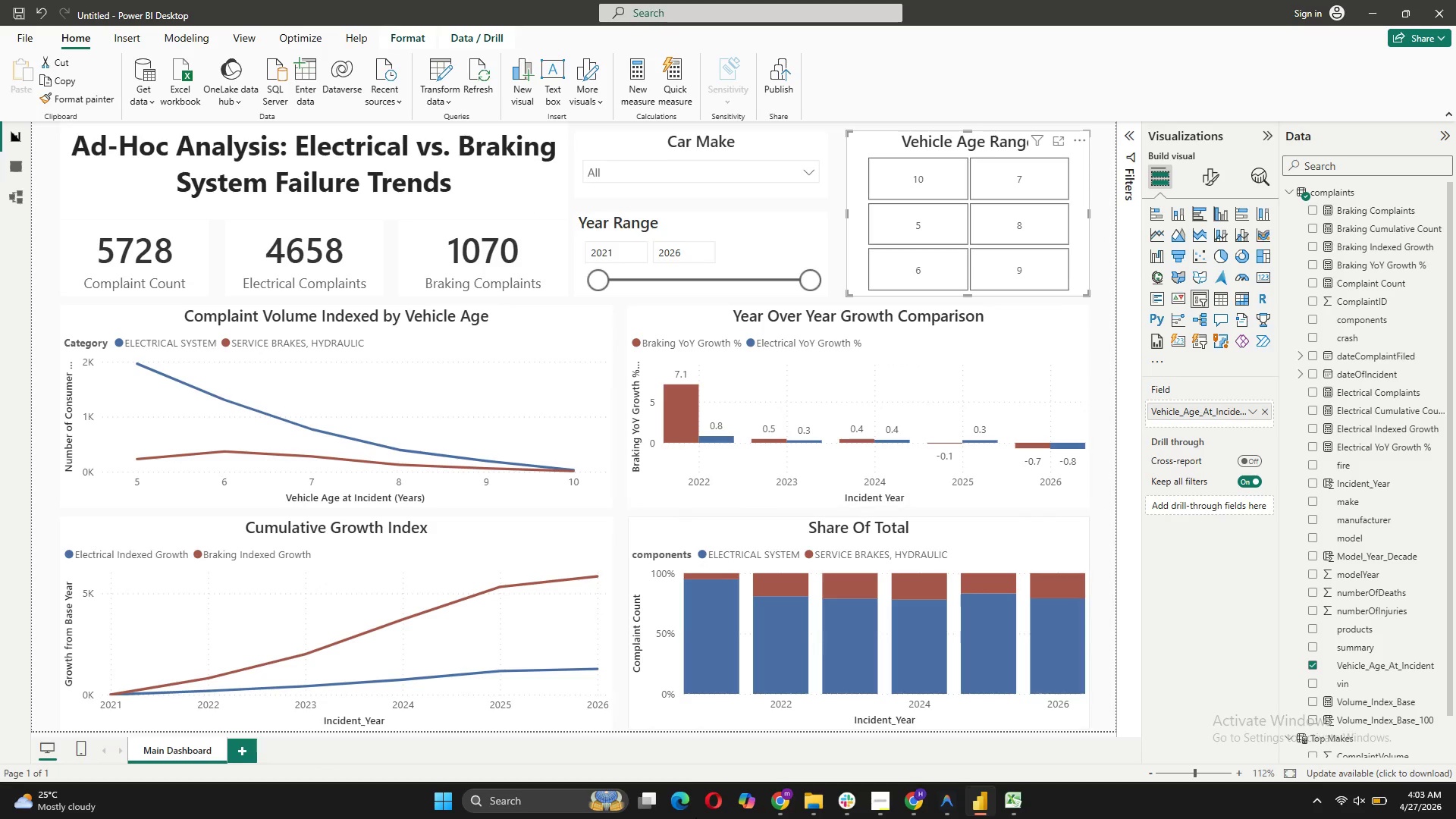 
left_click([877, 792])